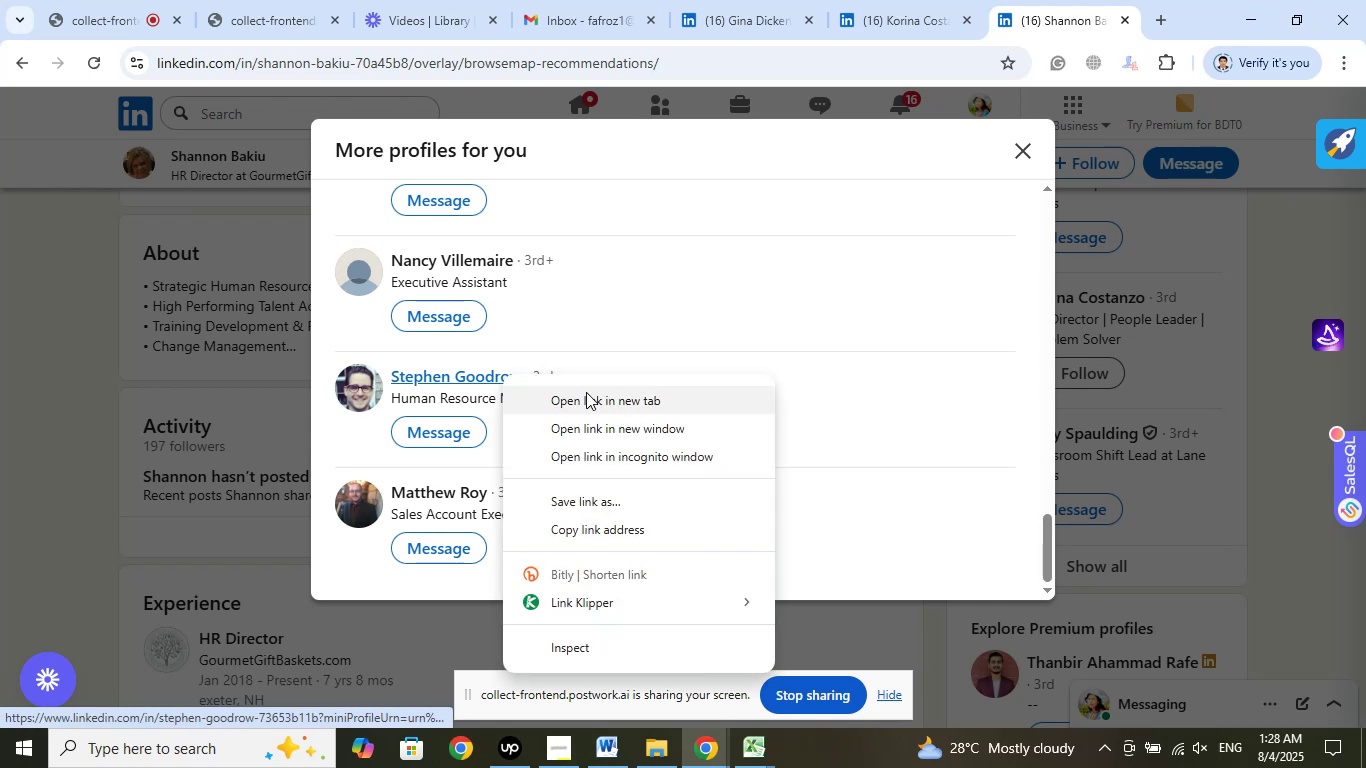 
left_click([586, 392])
 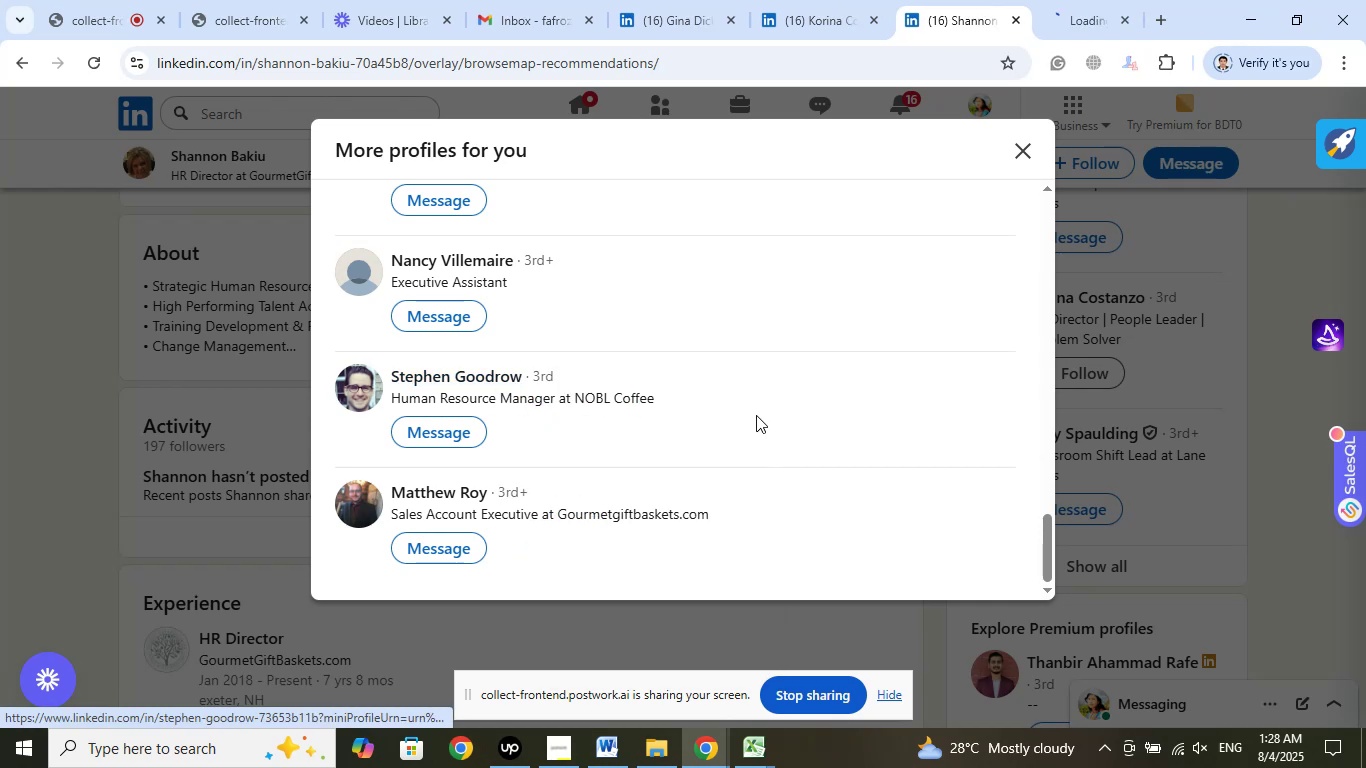 
scroll: coordinate [819, 404], scroll_direction: down, amount: 2.0
 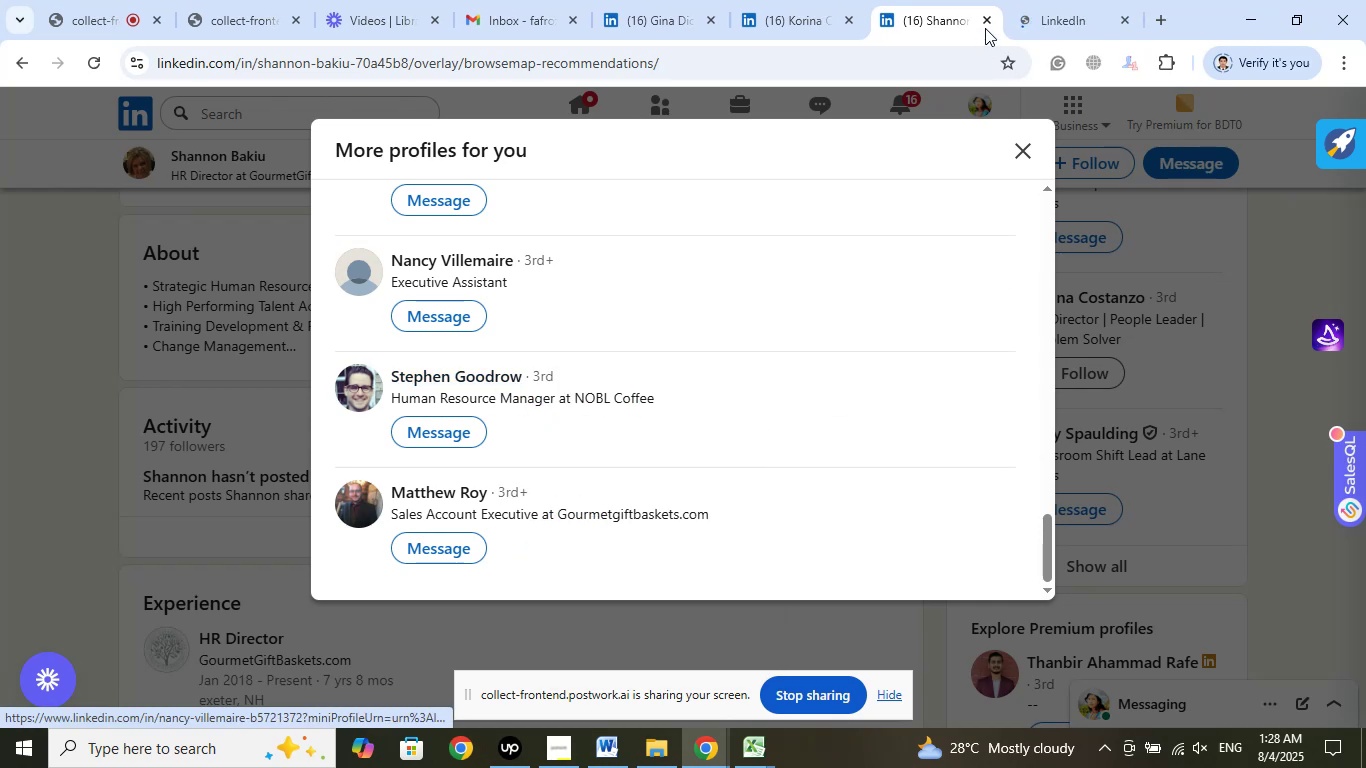 
left_click([987, 23])
 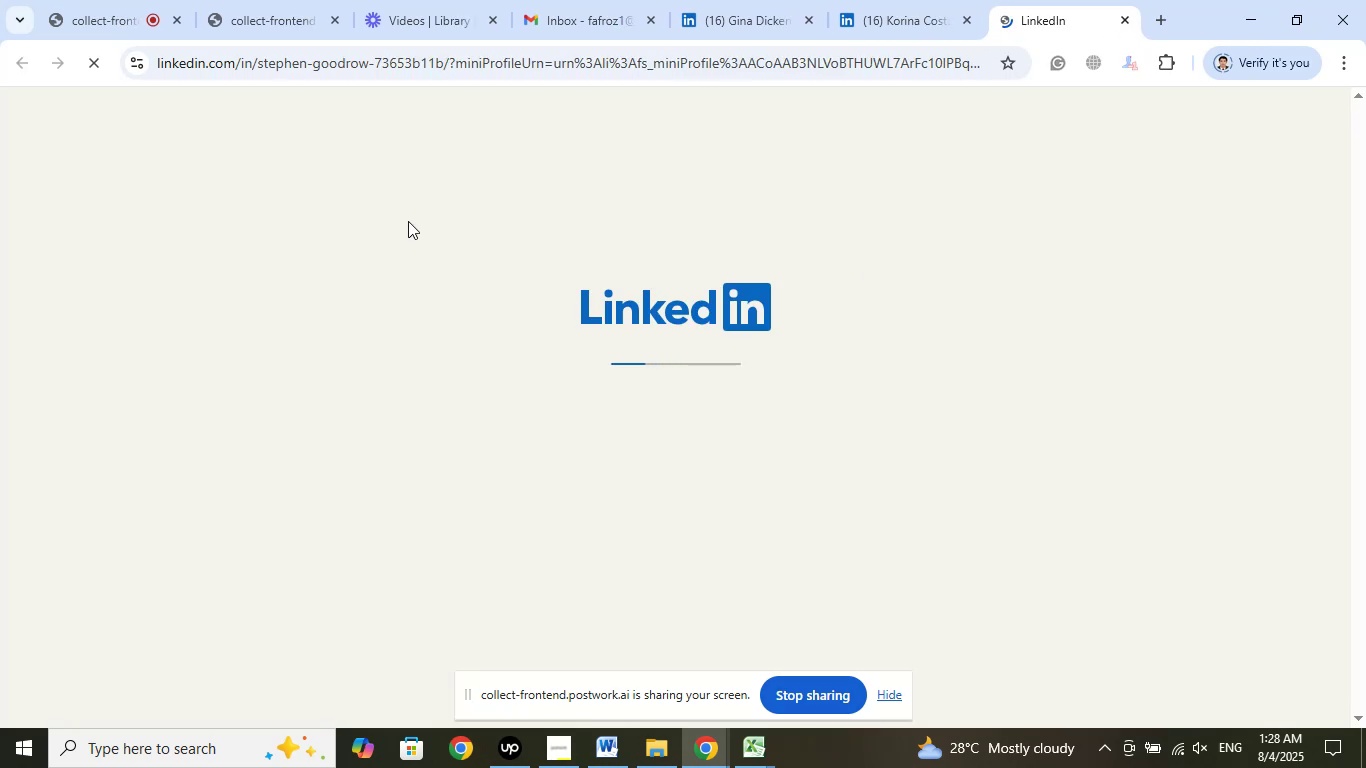 
left_click([100, 0])
 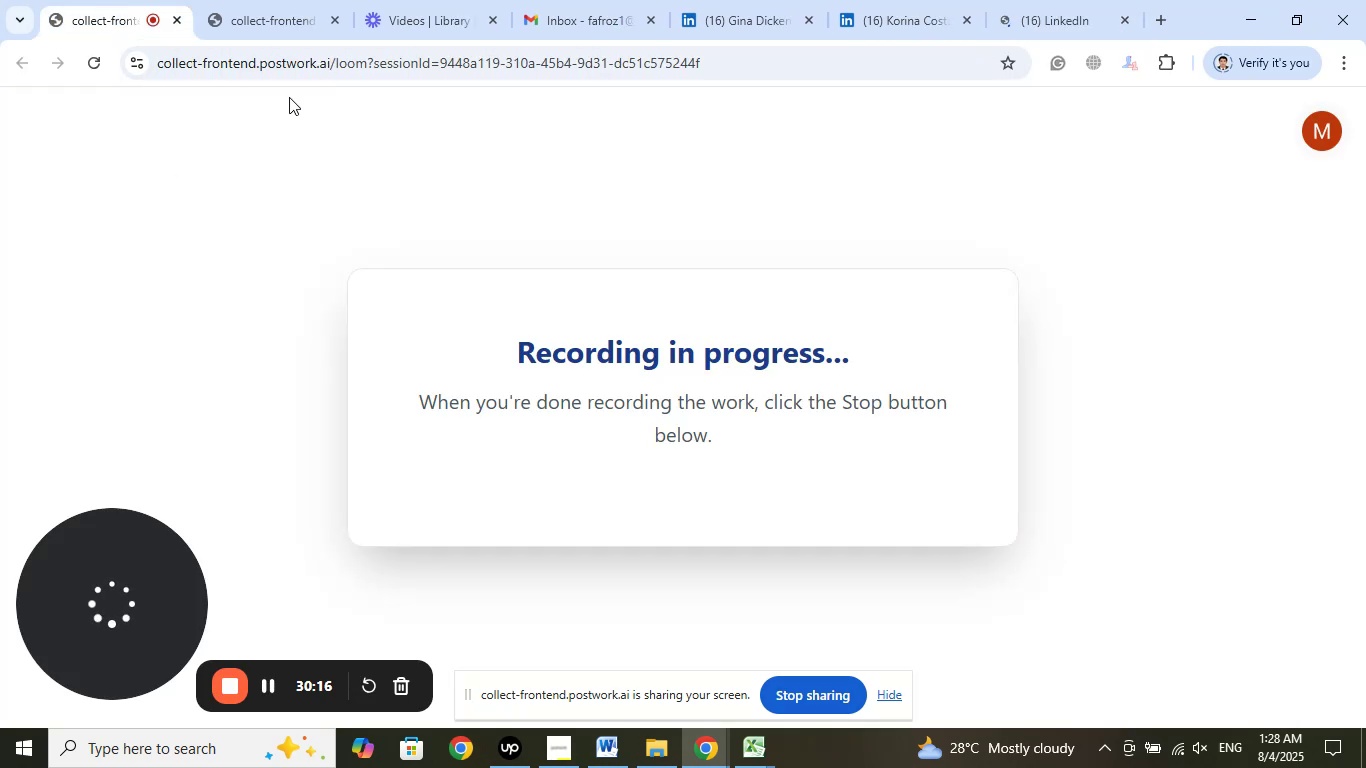 
left_click([258, 0])
 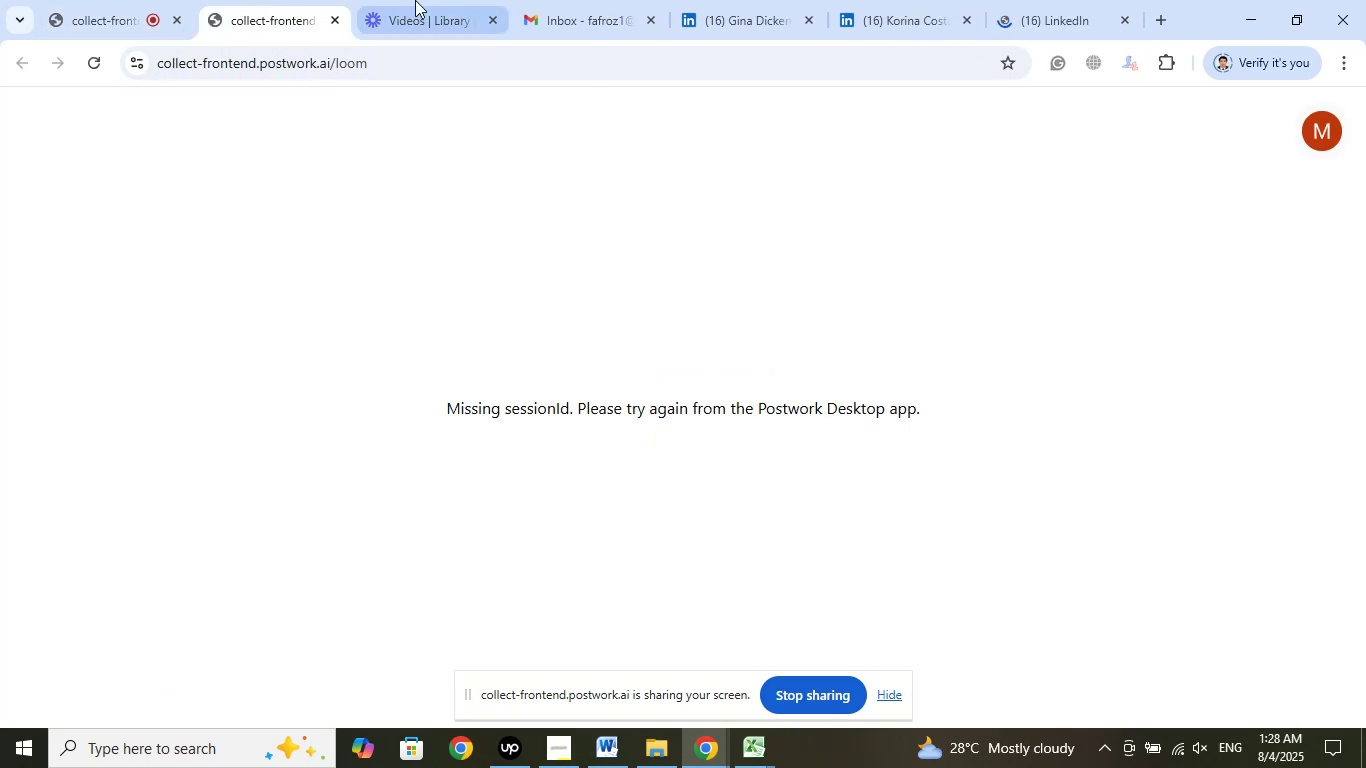 
left_click([415, 0])
 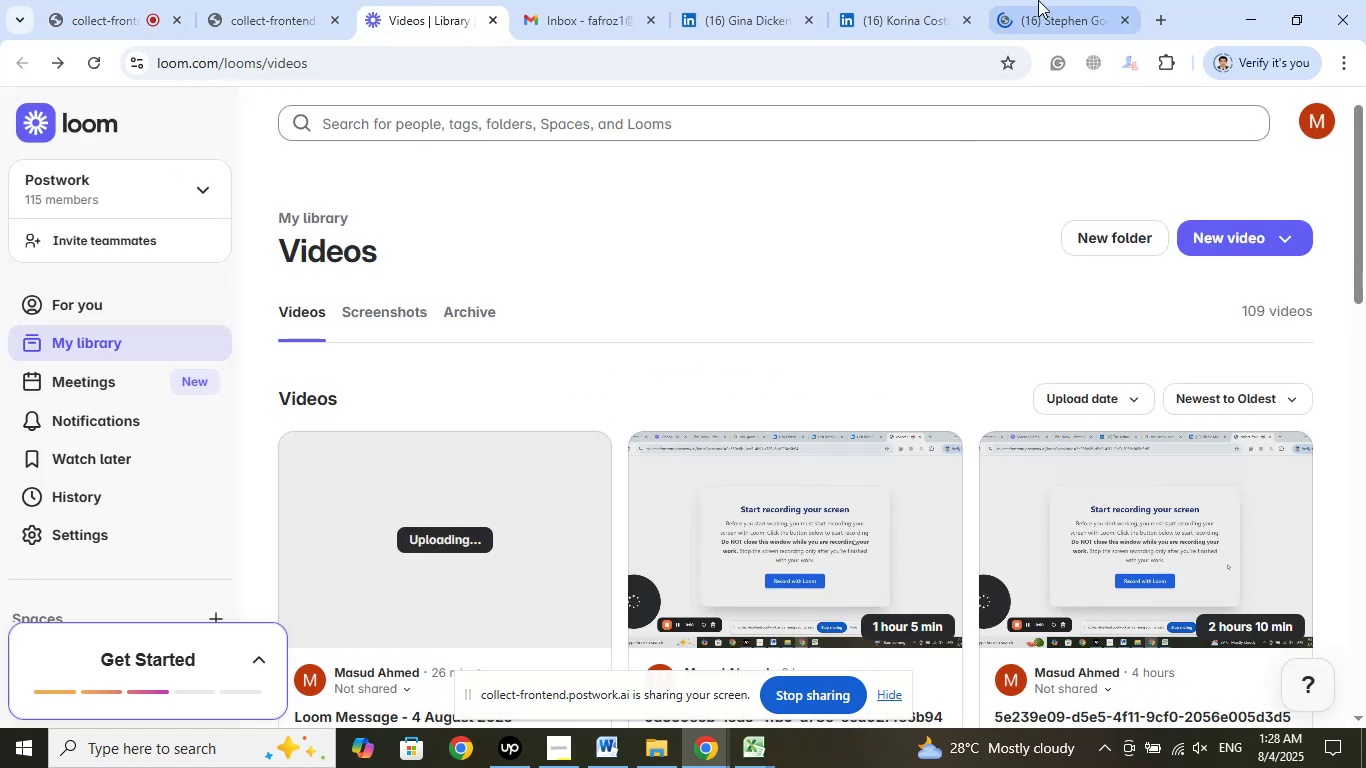 
left_click([1041, 0])
 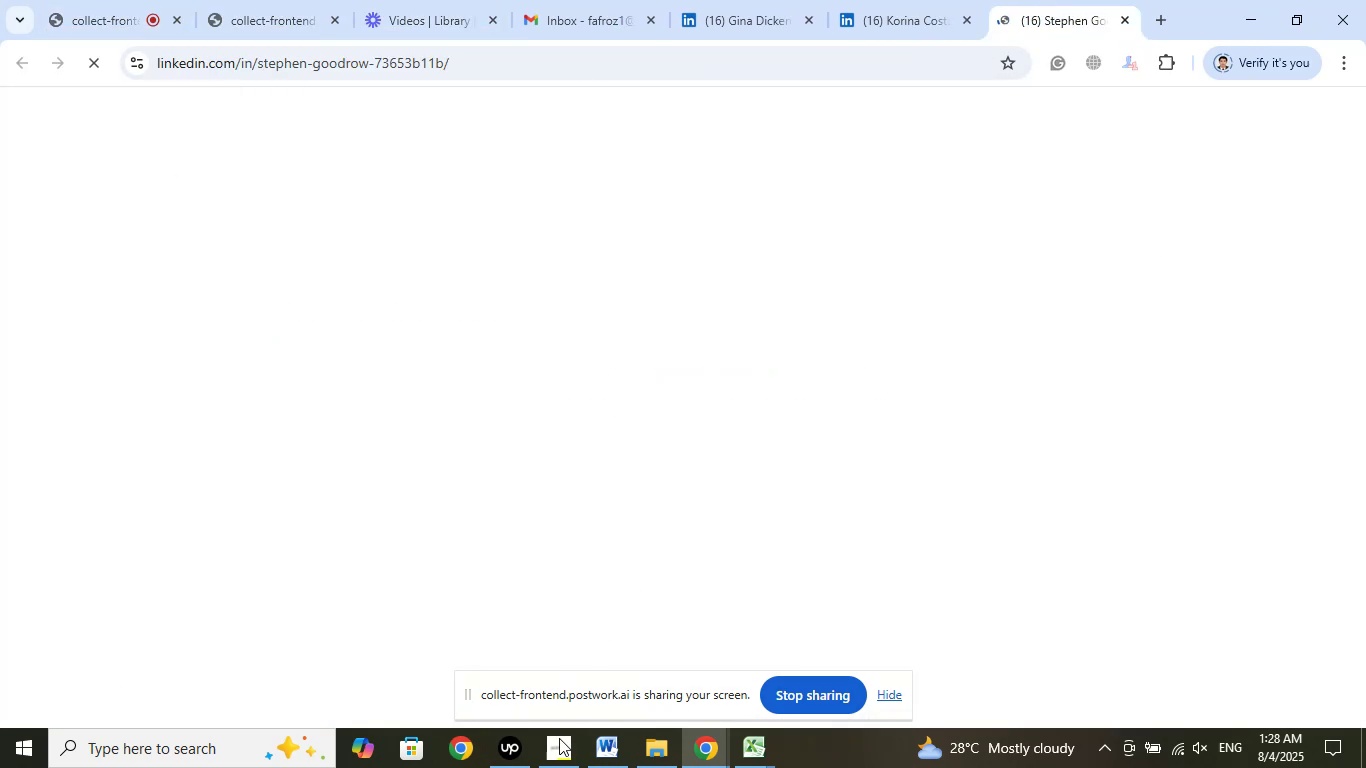 
left_click([555, 746])
 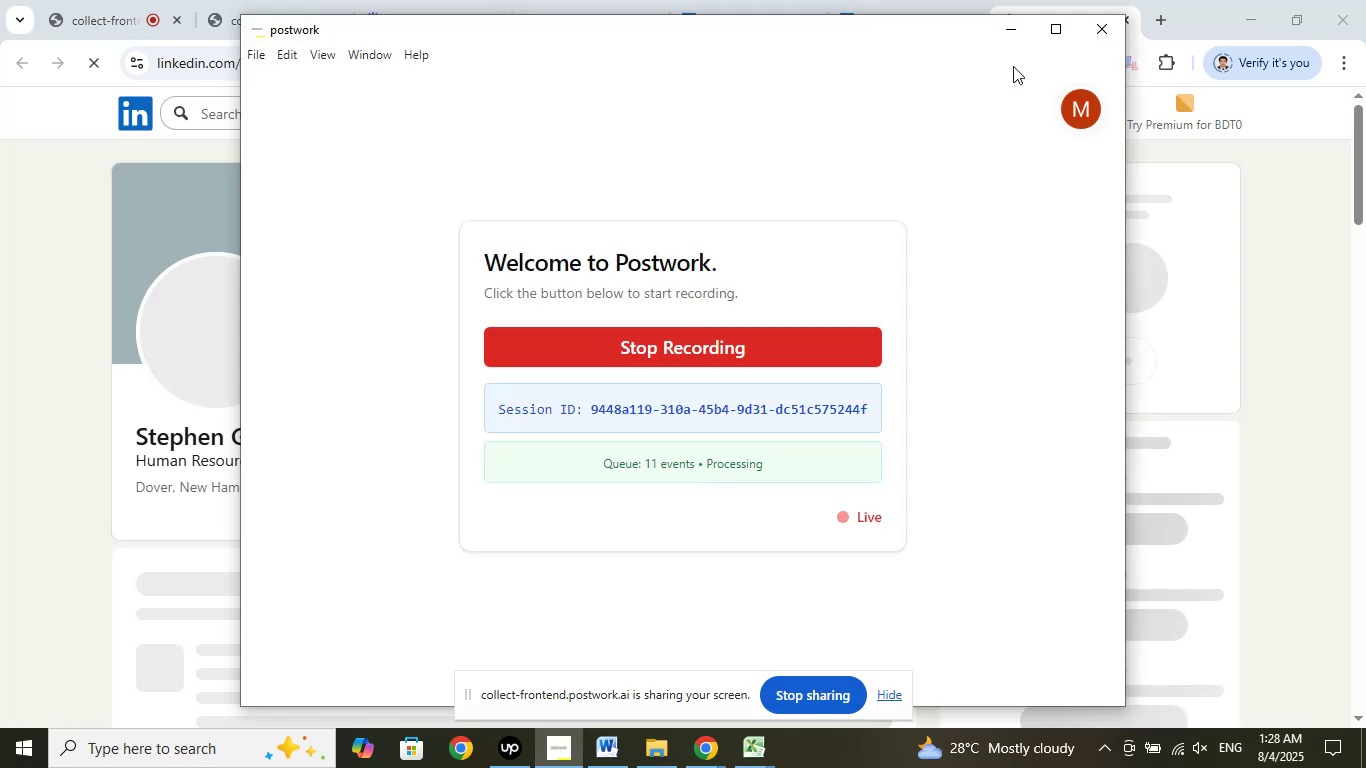 
left_click([1016, 30])
 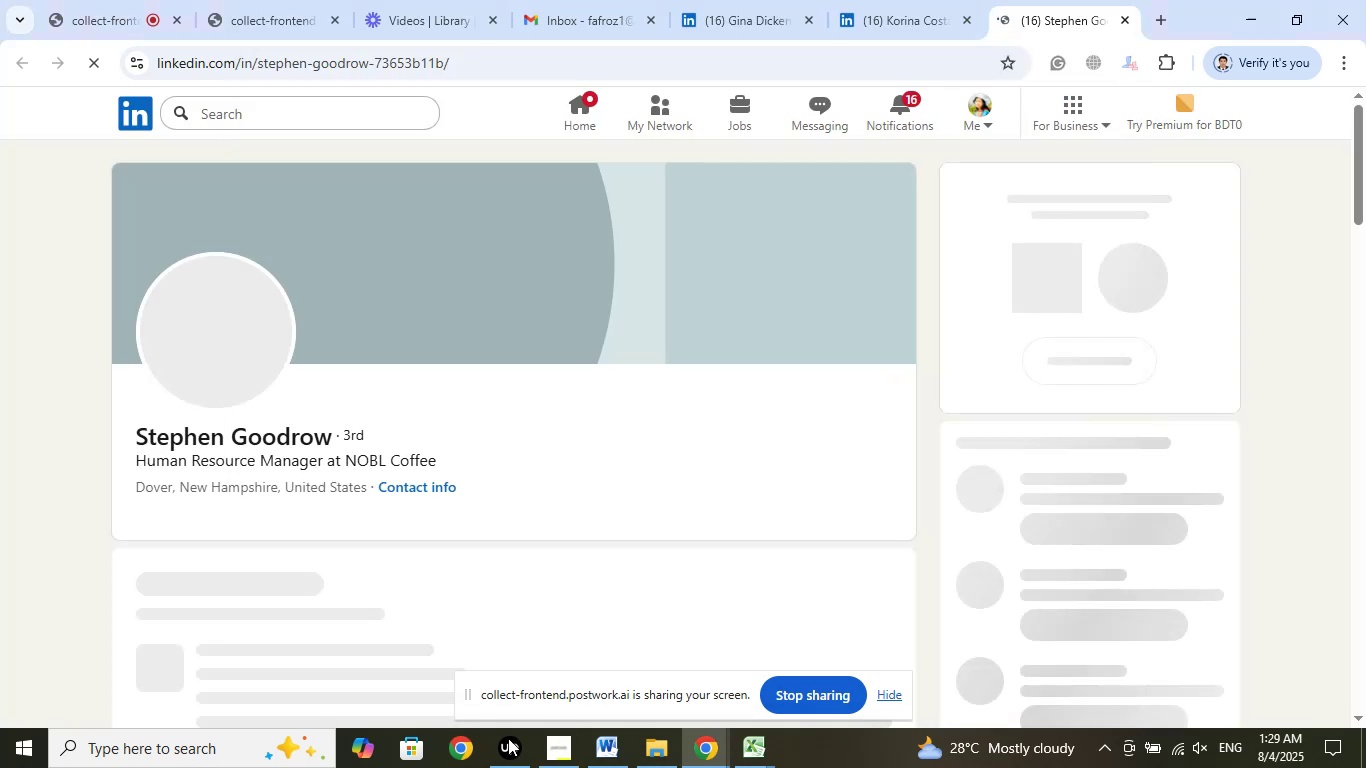 
left_click([514, 757])
 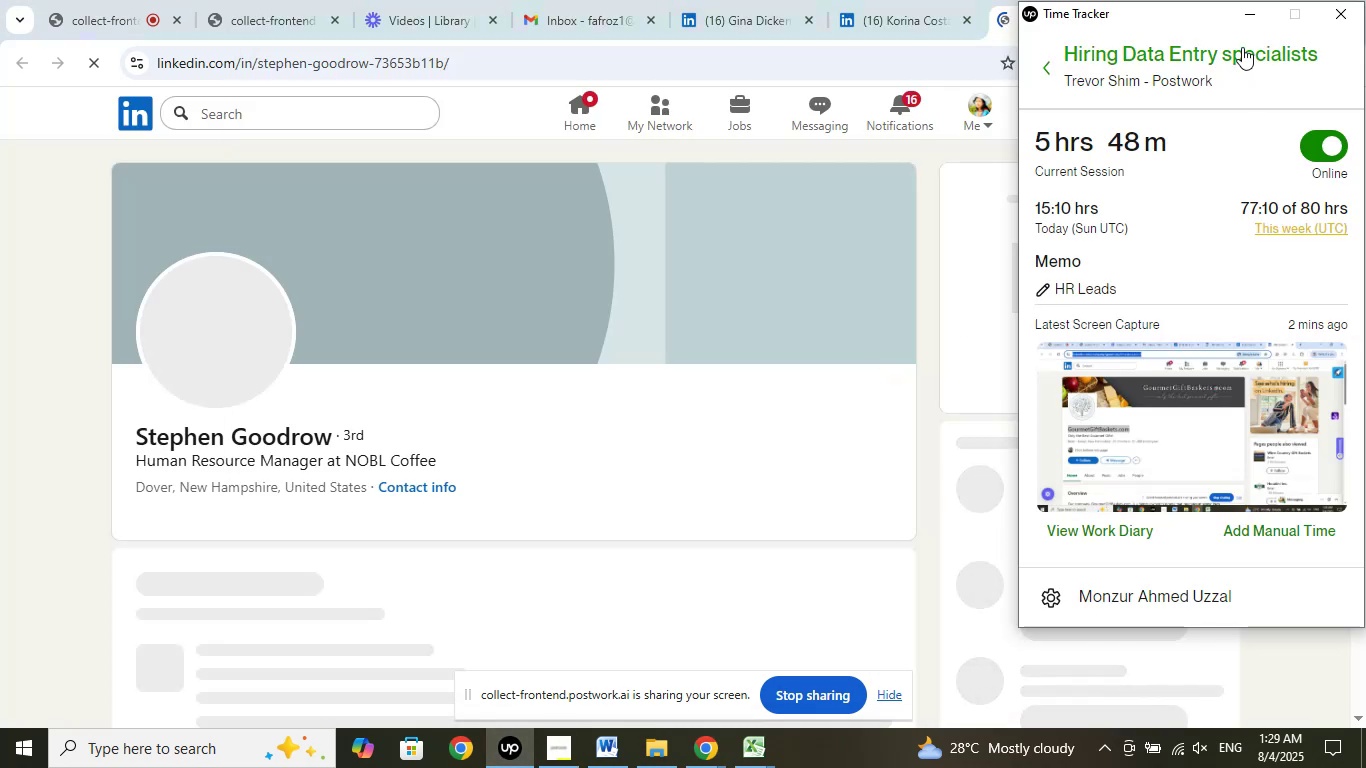 
left_click([1245, 21])
 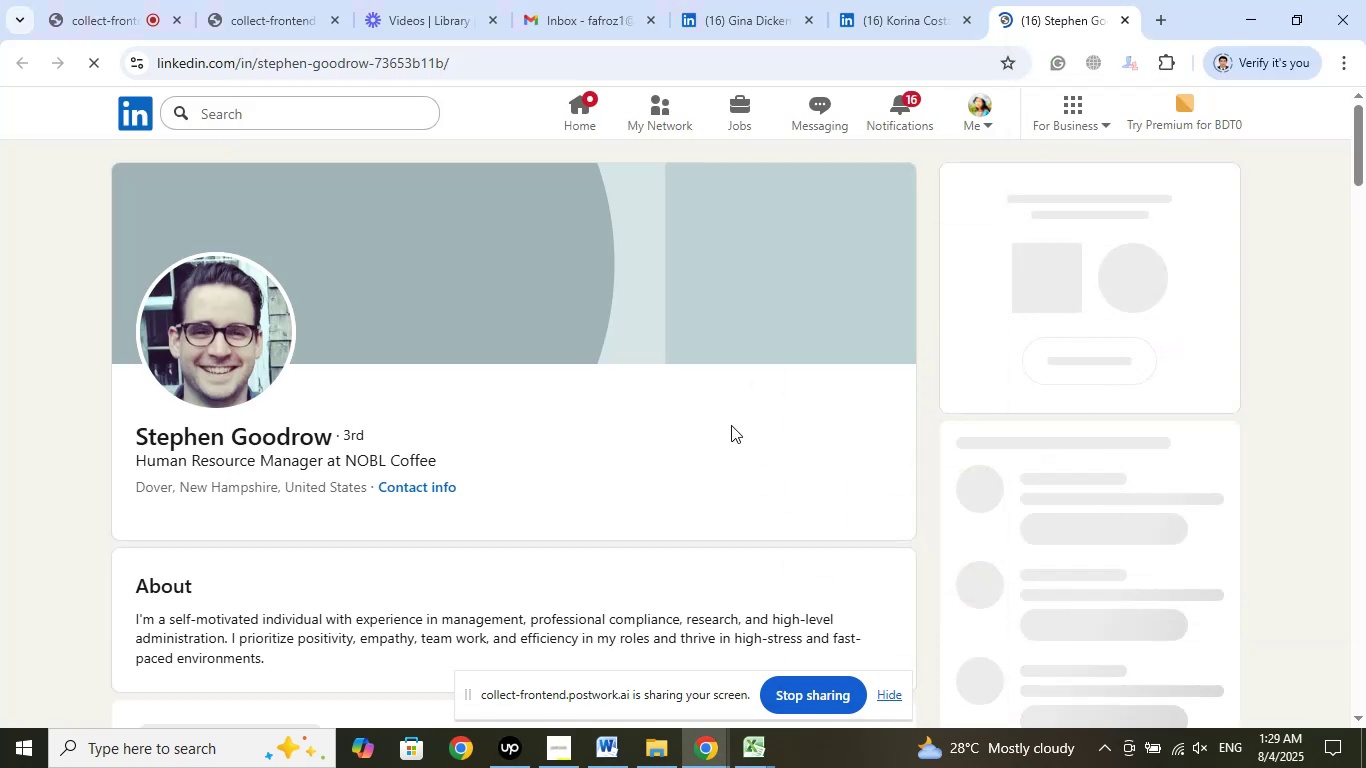 
left_click_drag(start_coordinate=[333, 437], to_coordinate=[136, 434])
 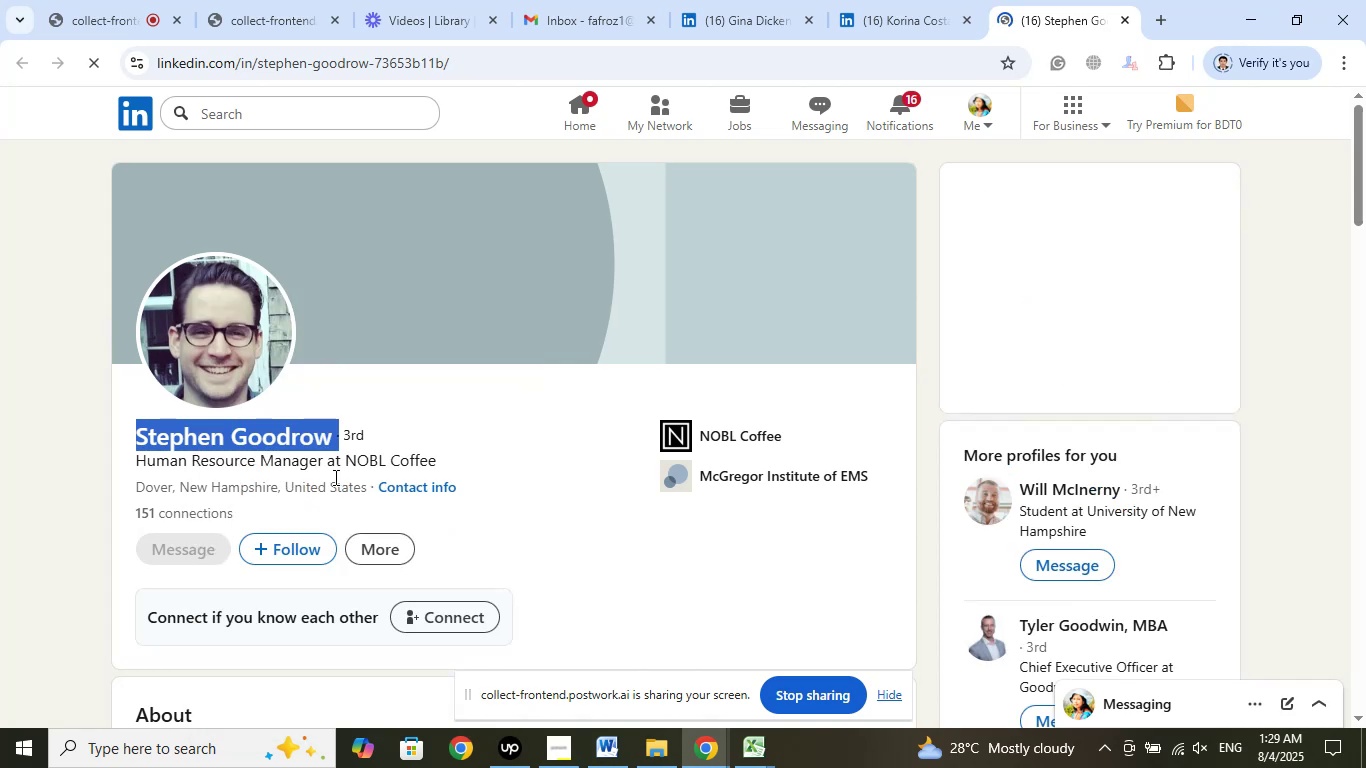 
left_click([736, 437])
 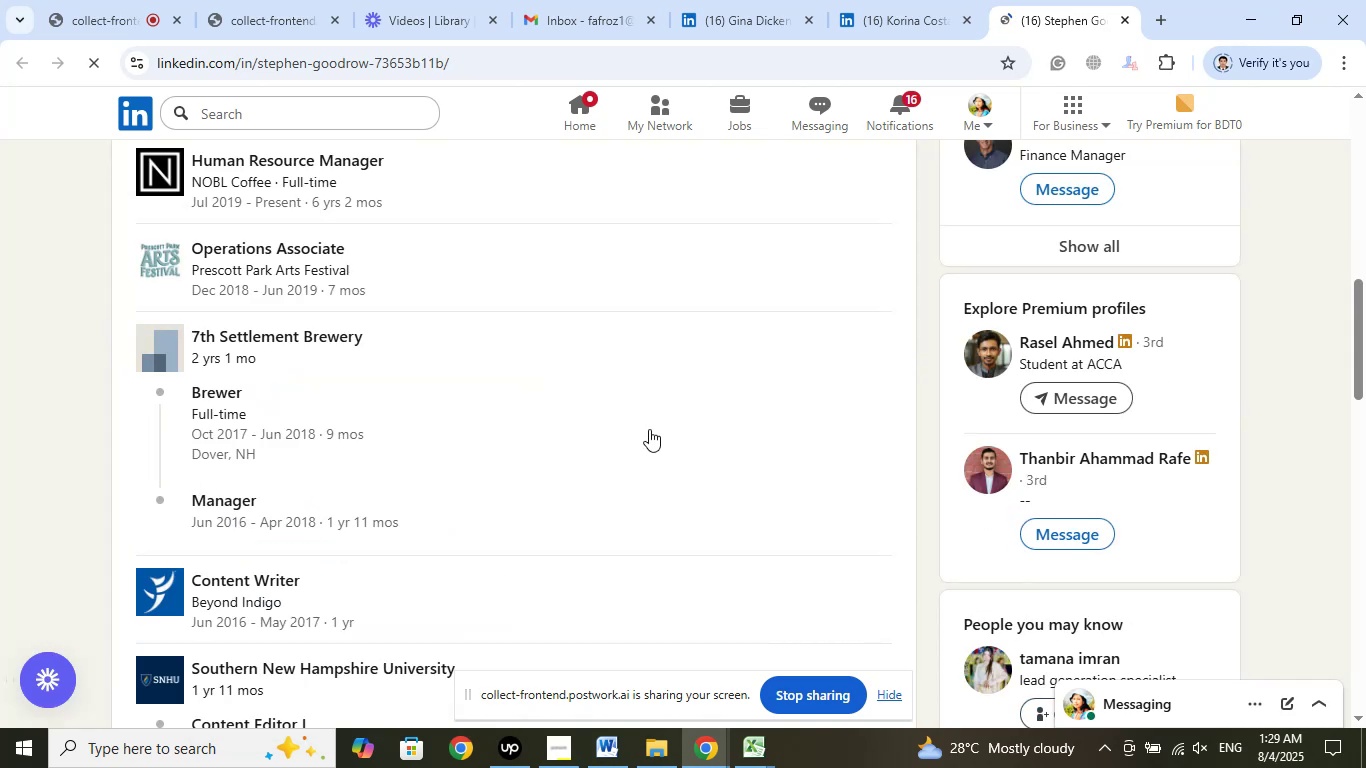 
scroll: coordinate [649, 429], scroll_direction: up, amount: 2.0
 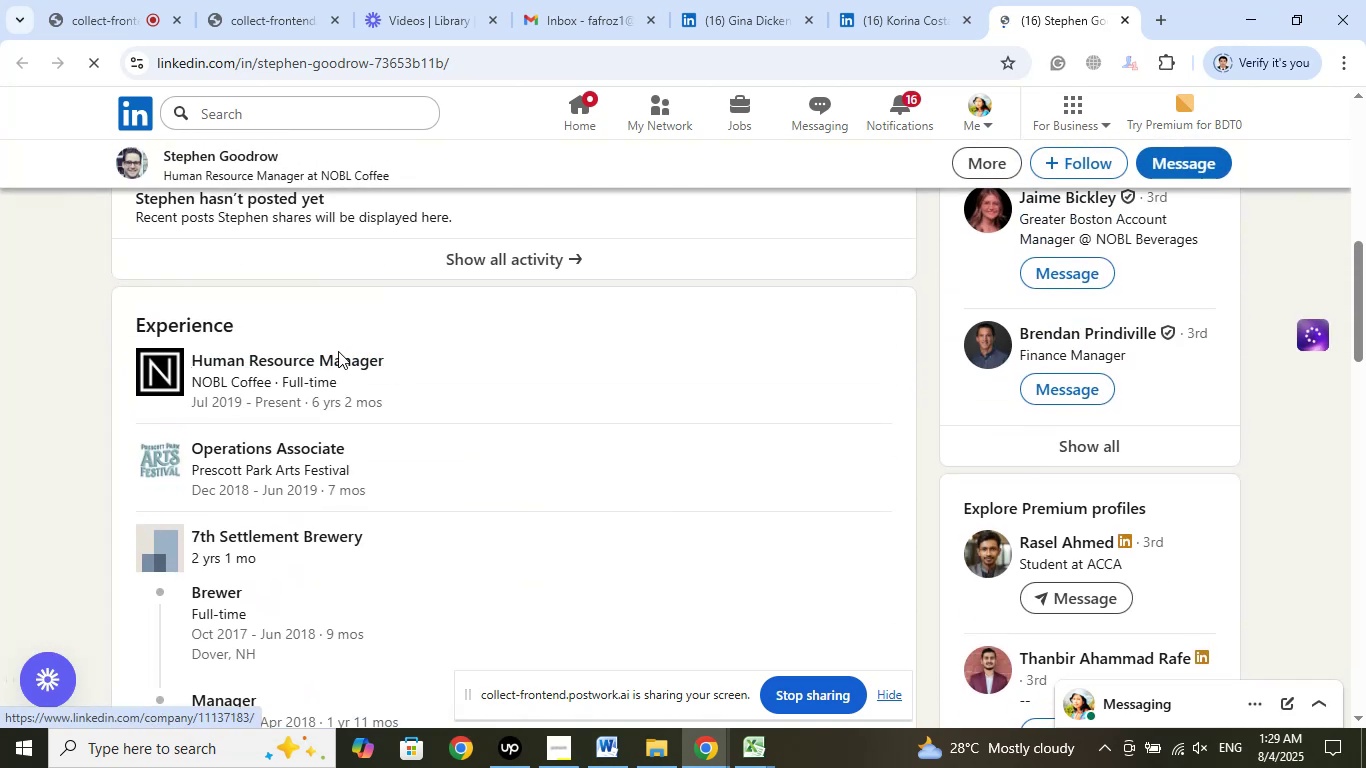 
right_click([343, 358])
 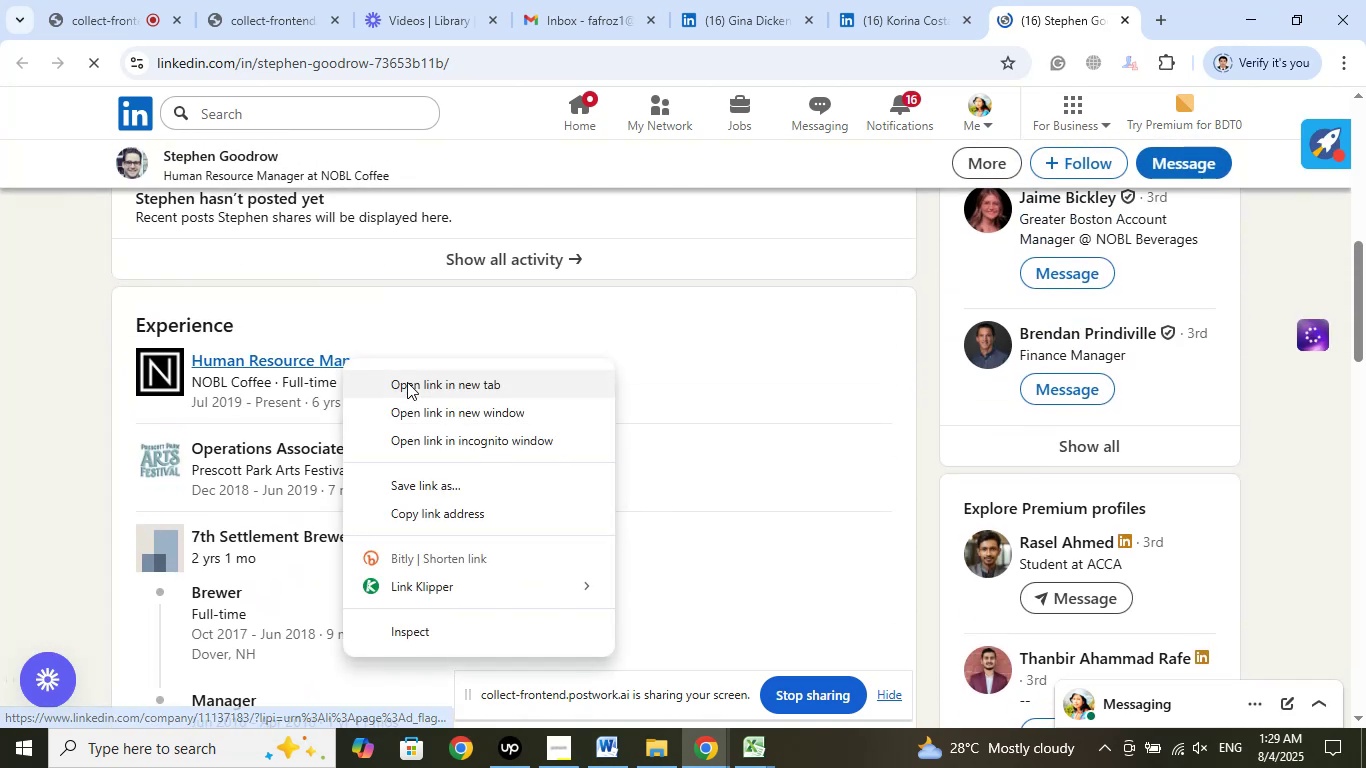 
left_click([407, 382])
 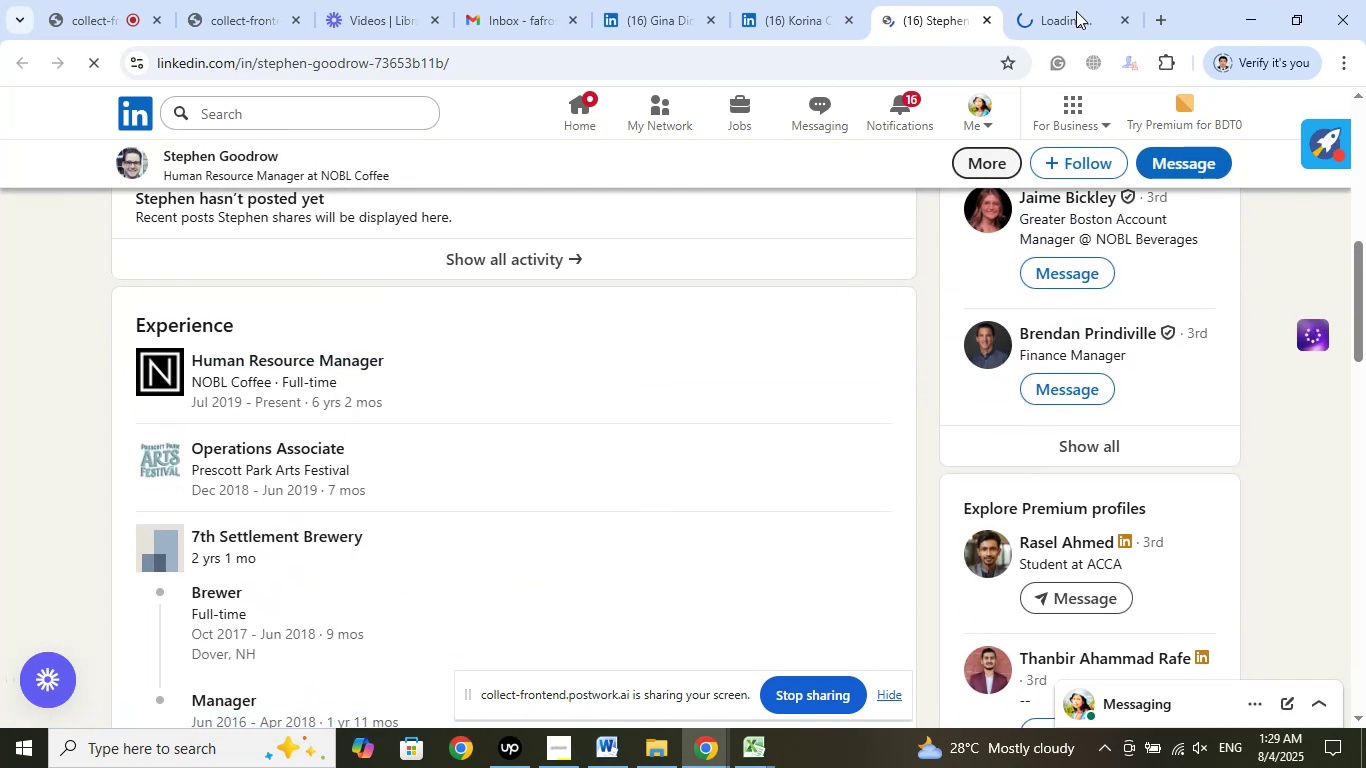 
left_click([1076, 8])
 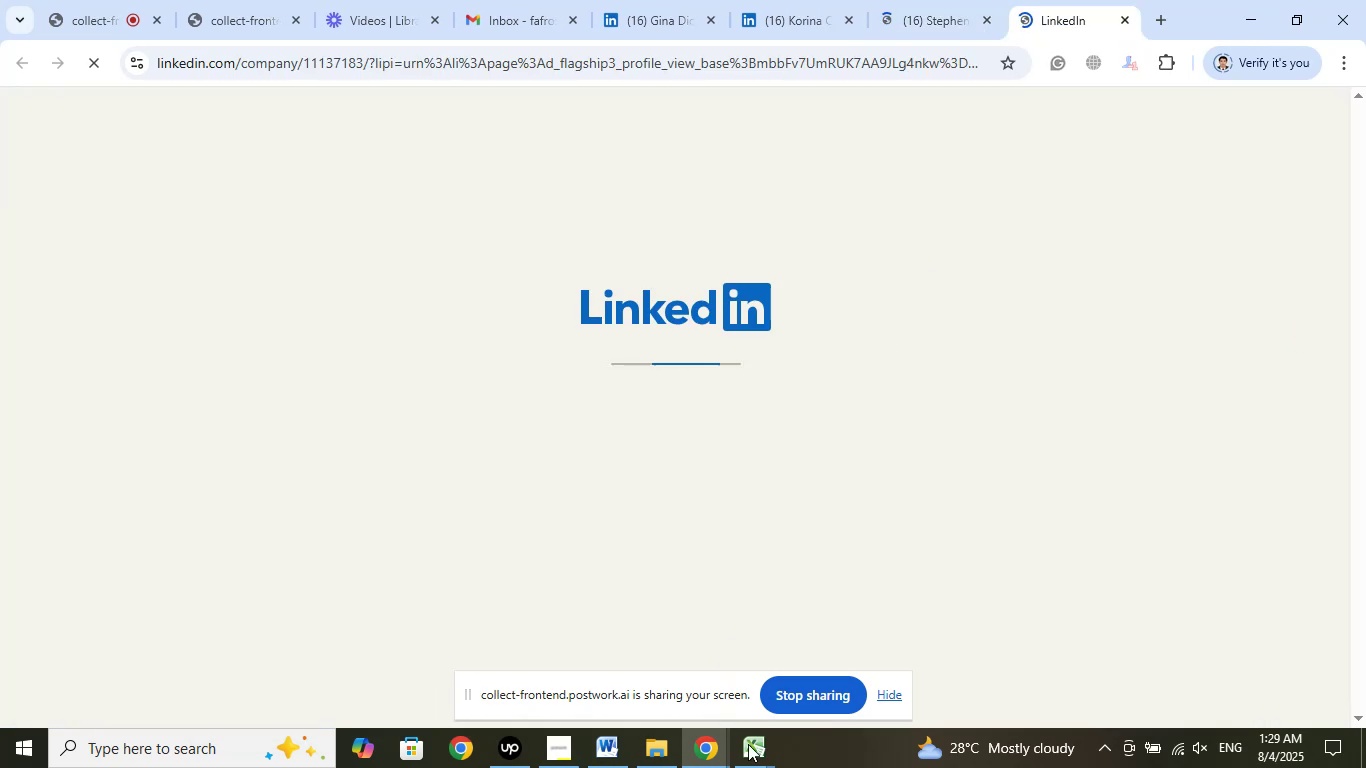 
left_click([751, 750])
 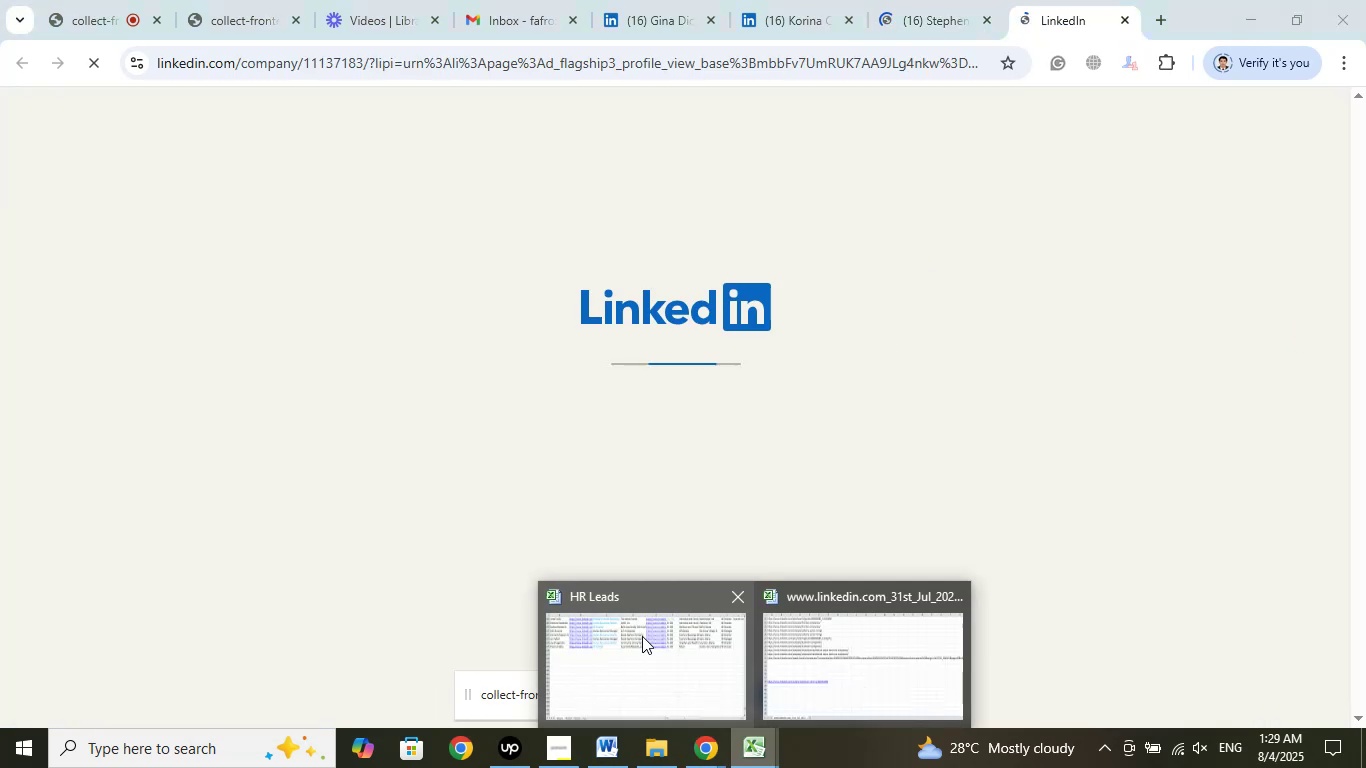 
left_click([641, 635])
 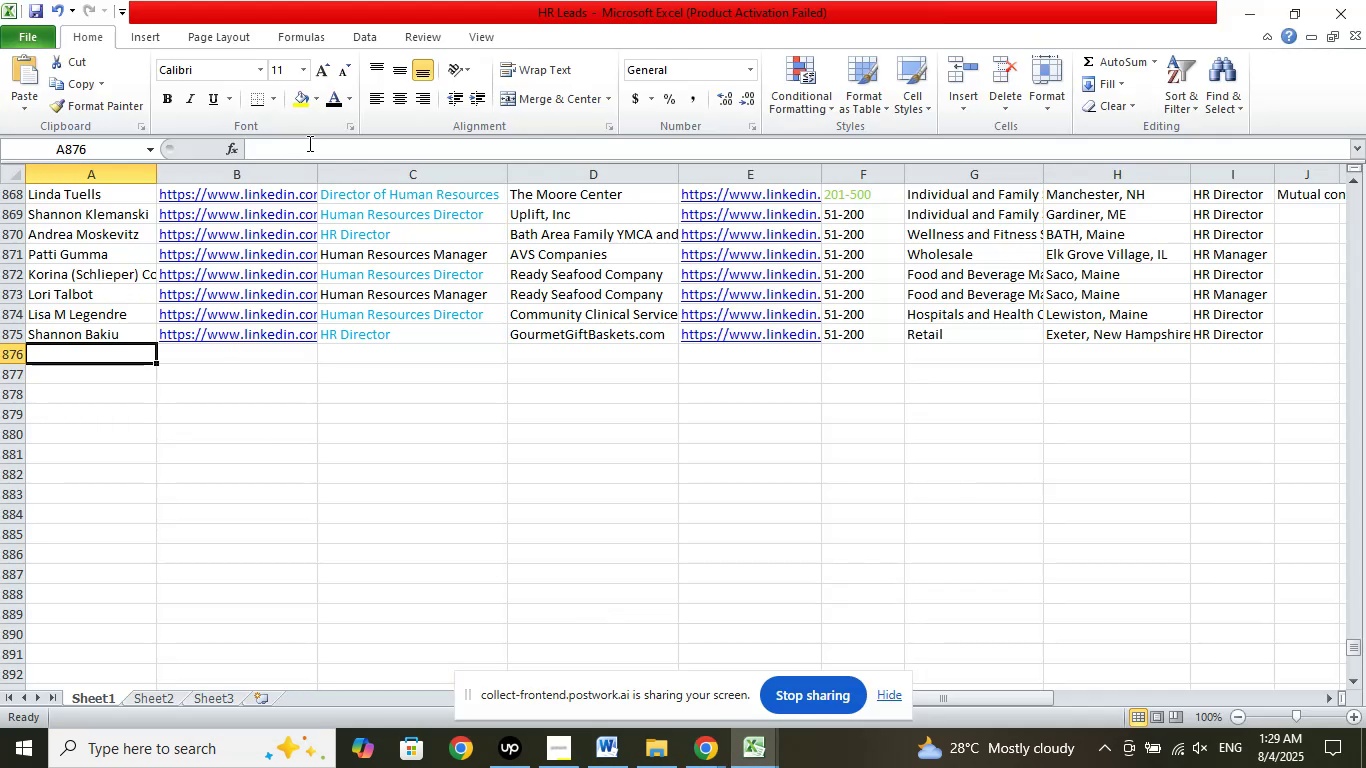 
left_click([305, 150])
 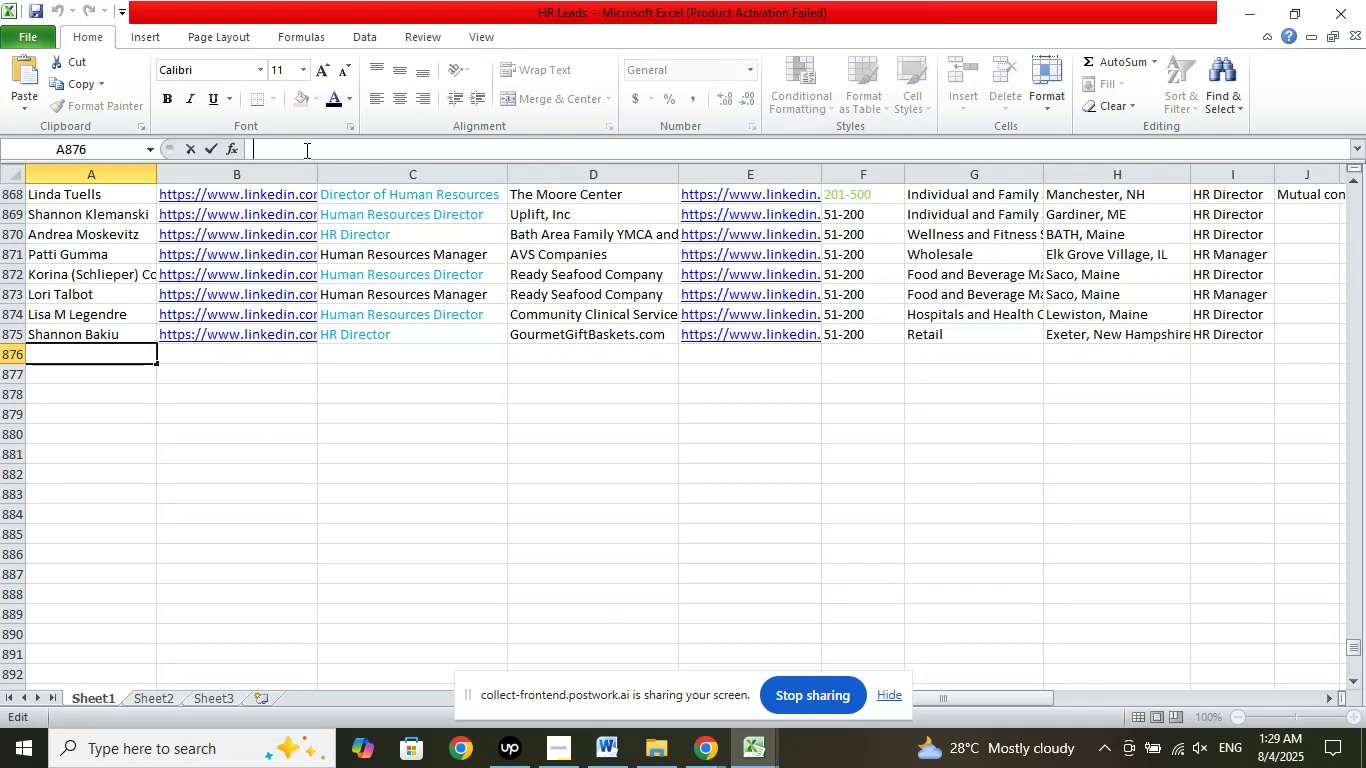 
right_click([305, 150])
 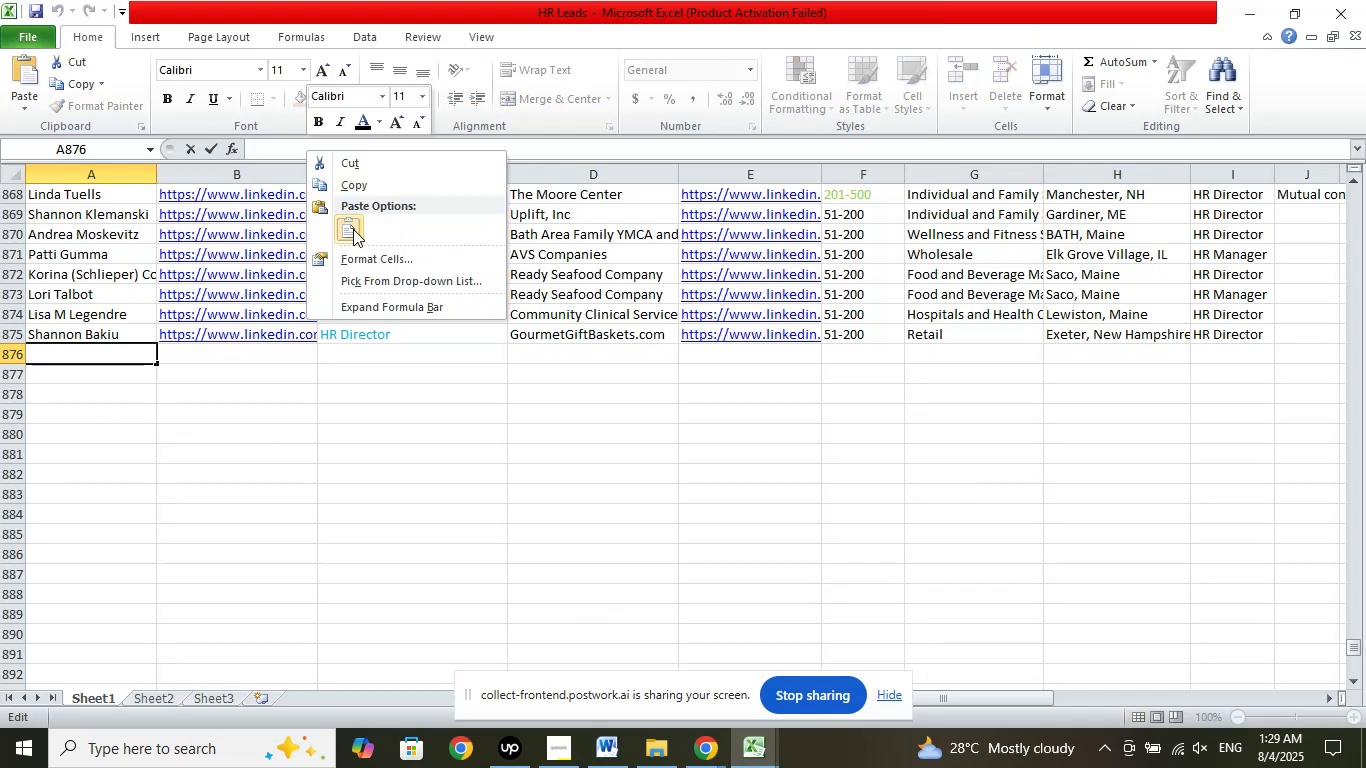 
left_click([353, 229])
 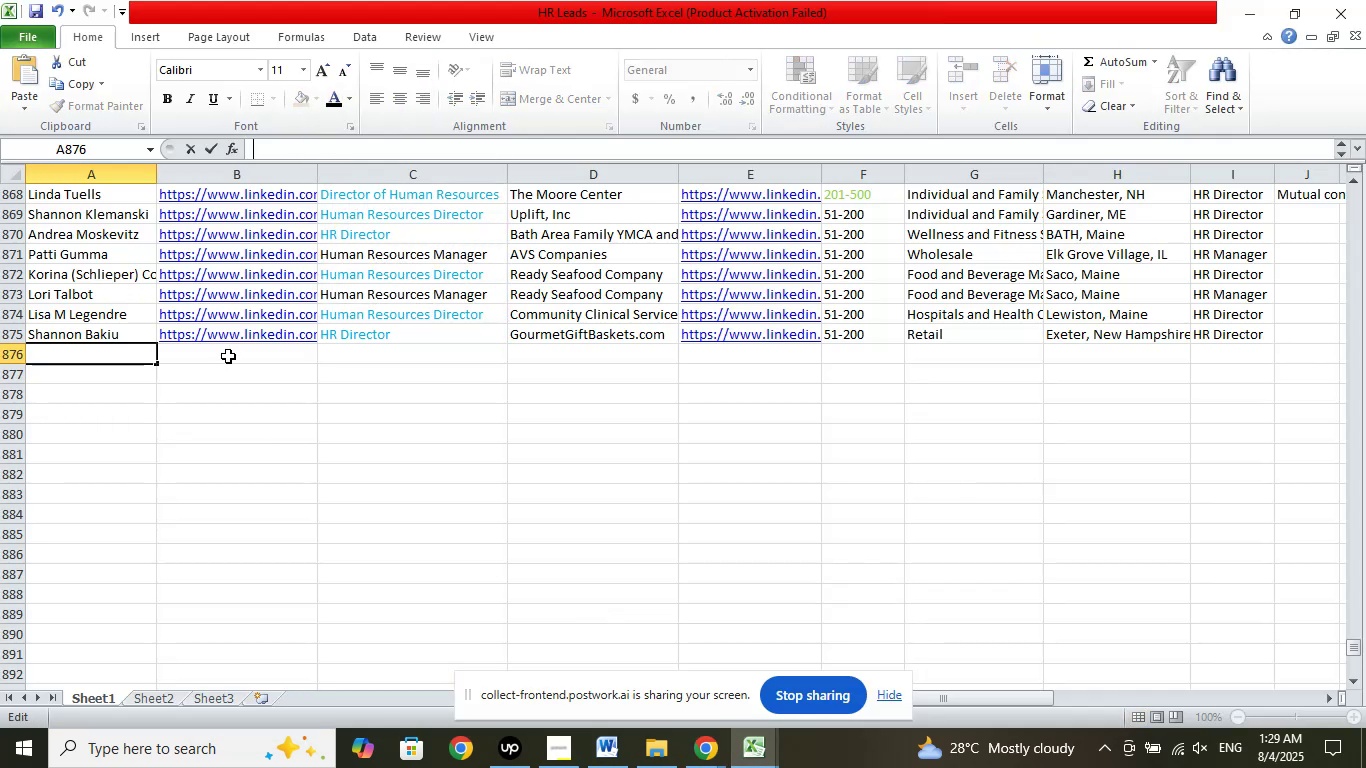 
left_click([228, 356])
 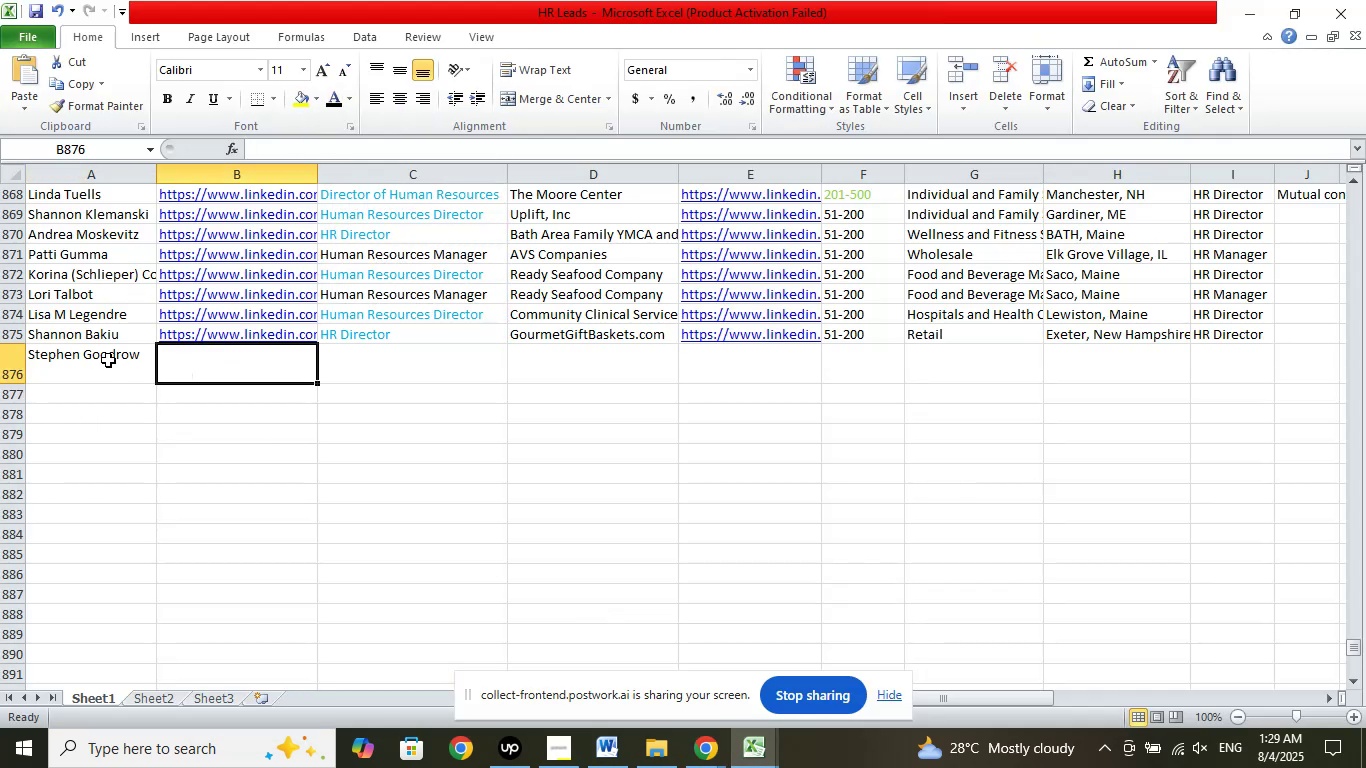 
left_click([108, 360])
 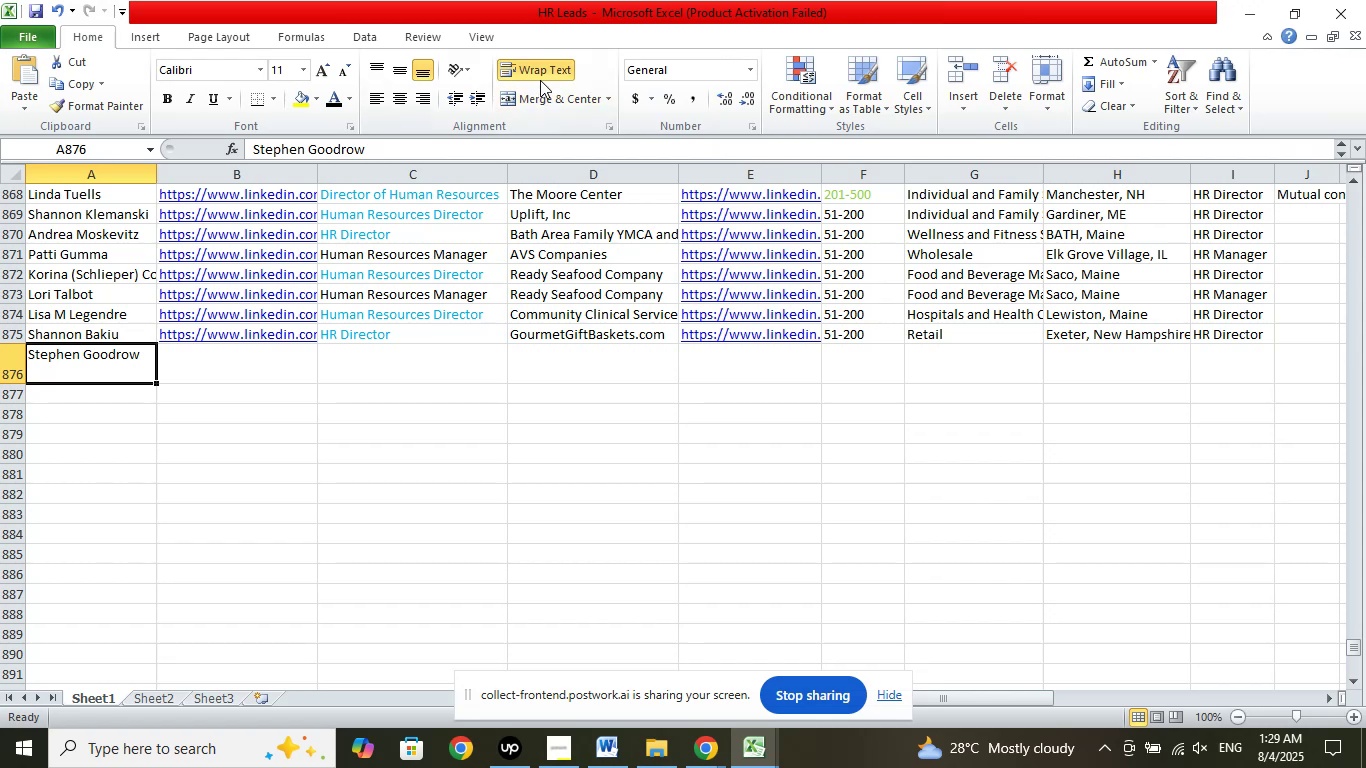 
left_click([540, 77])
 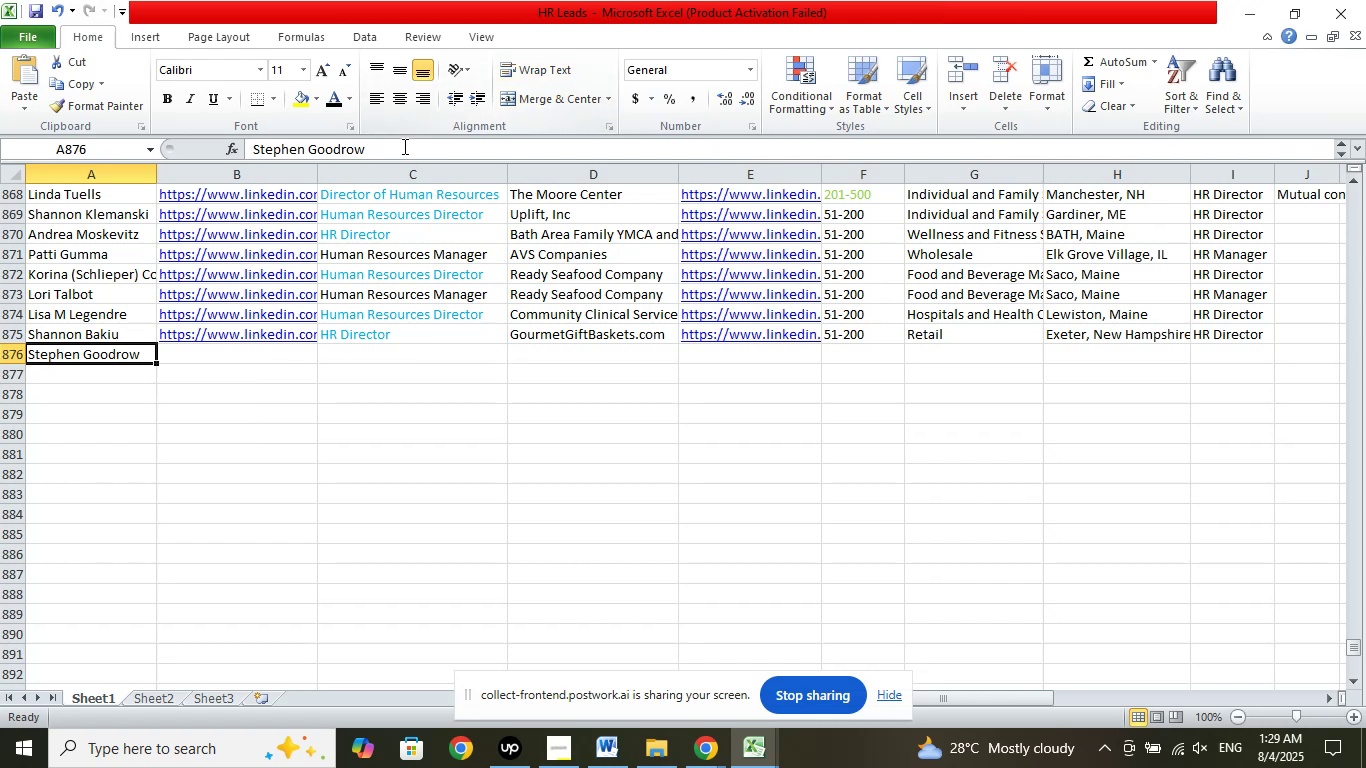 
left_click([403, 145])
 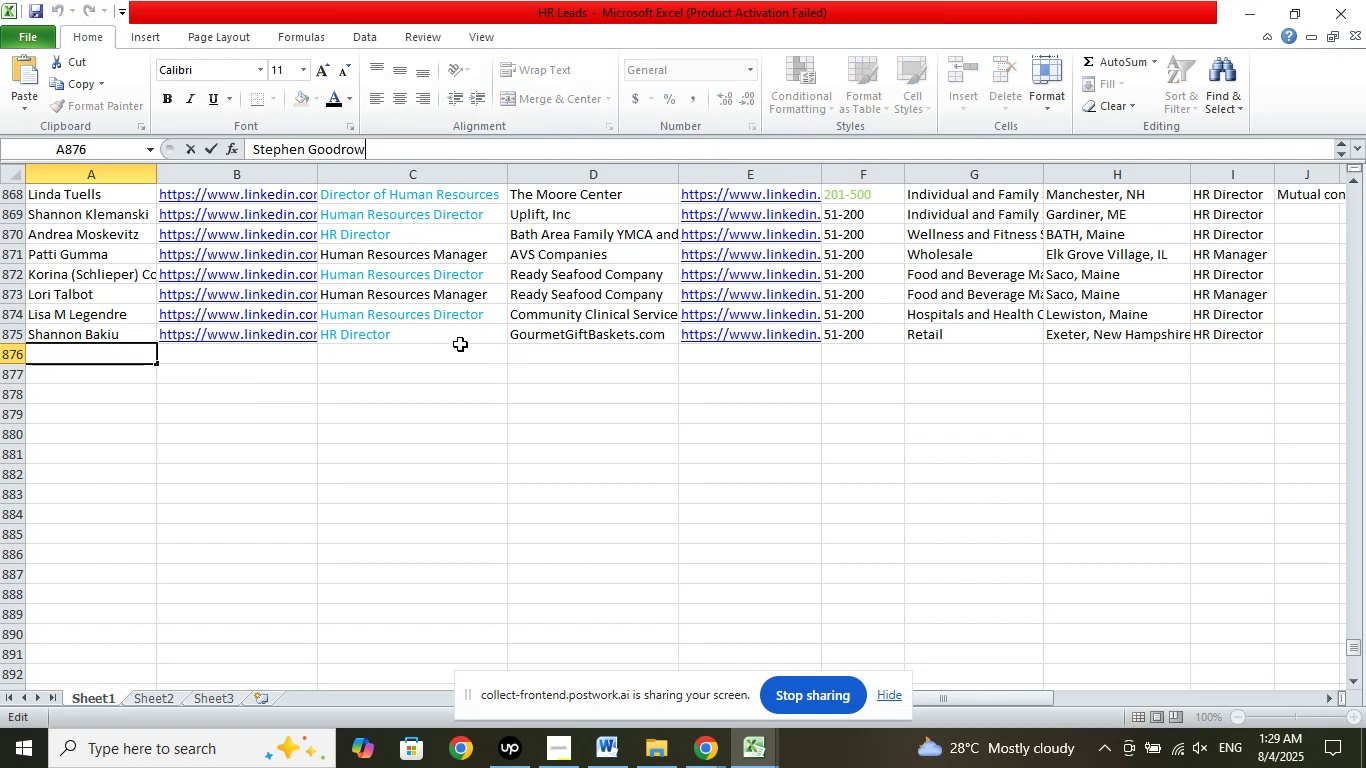 
key(Delete)
 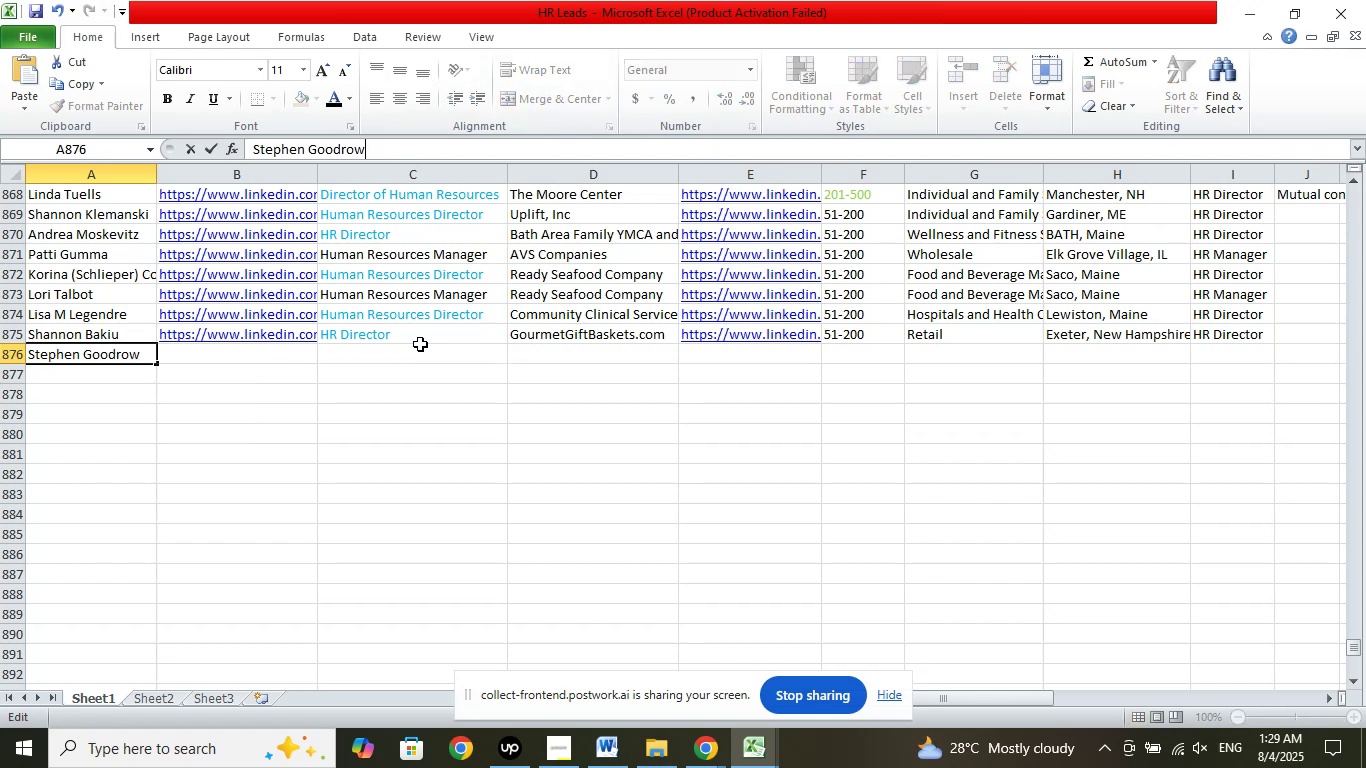 
left_click([248, 347])
 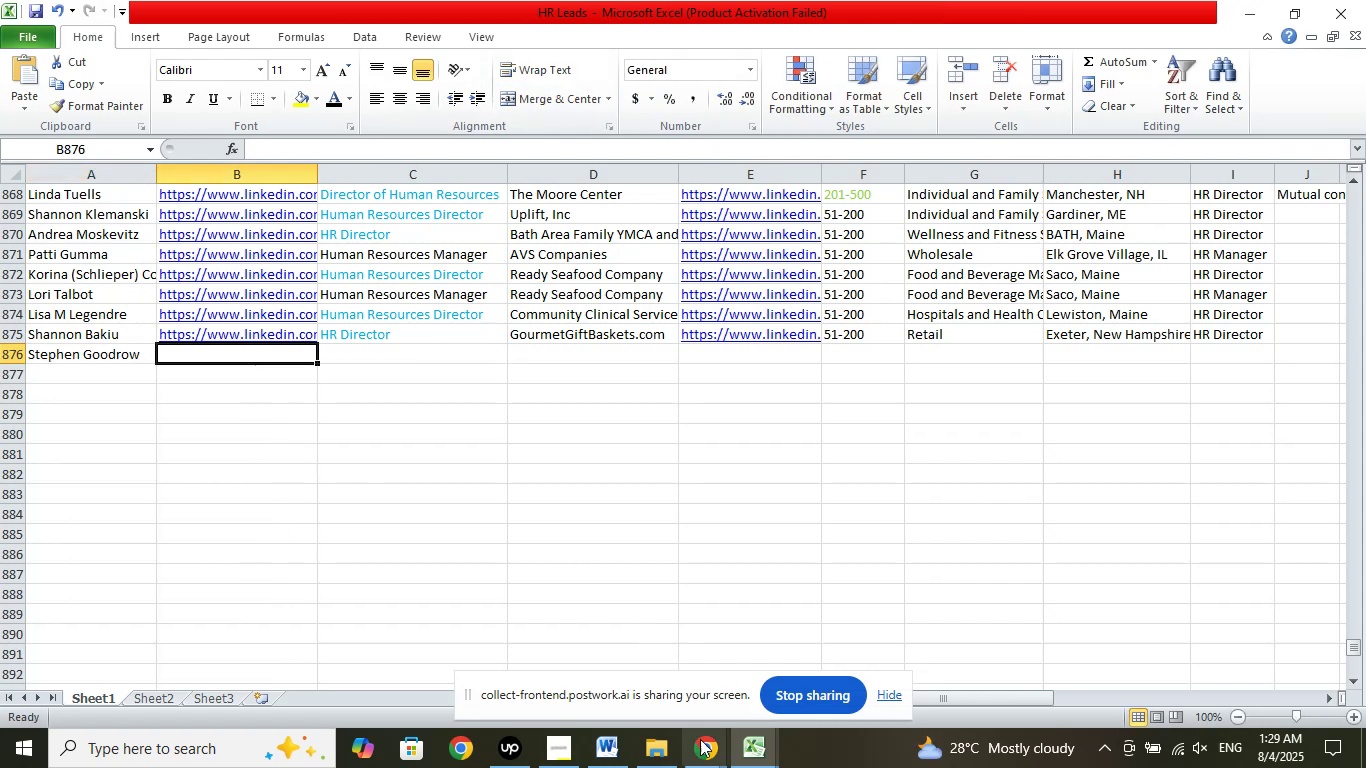 
left_click([696, 743])
 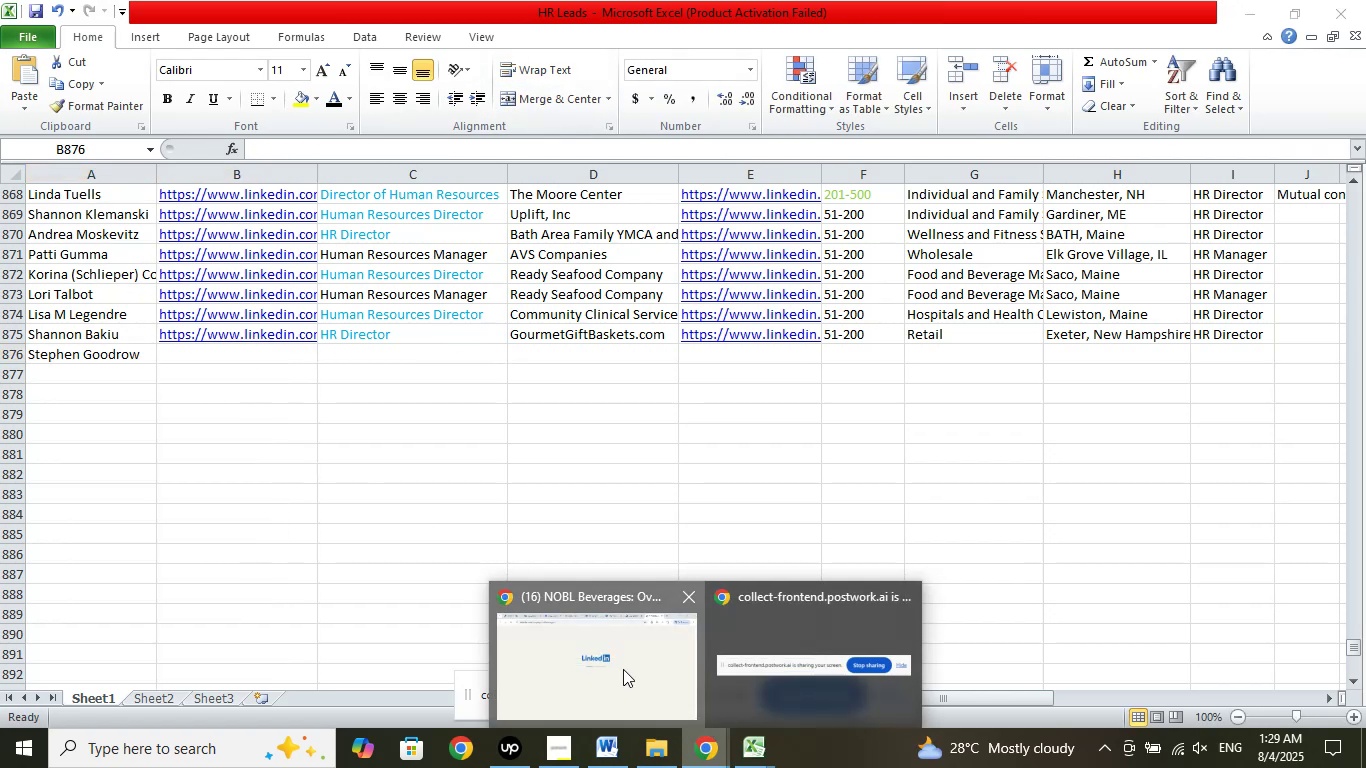 
double_click([623, 669])
 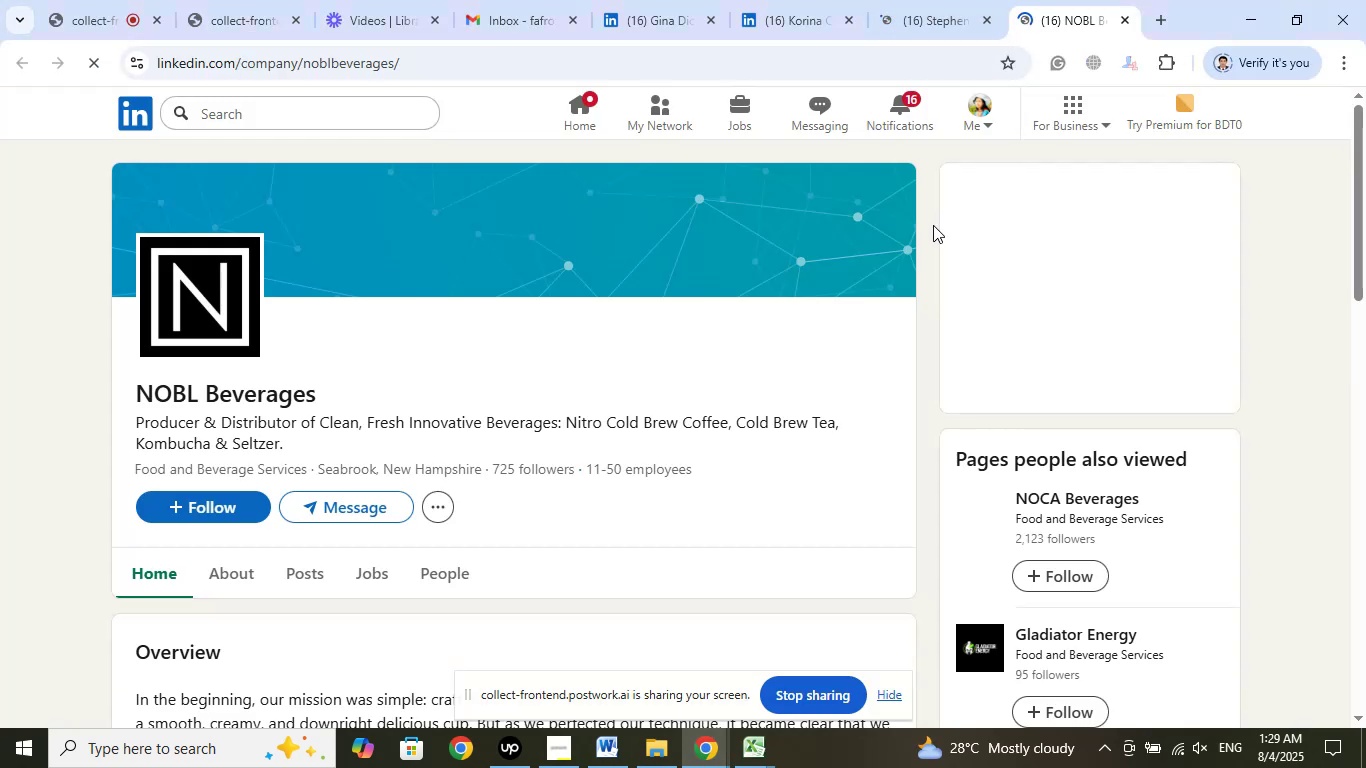 
mouse_move([1126, 52])
 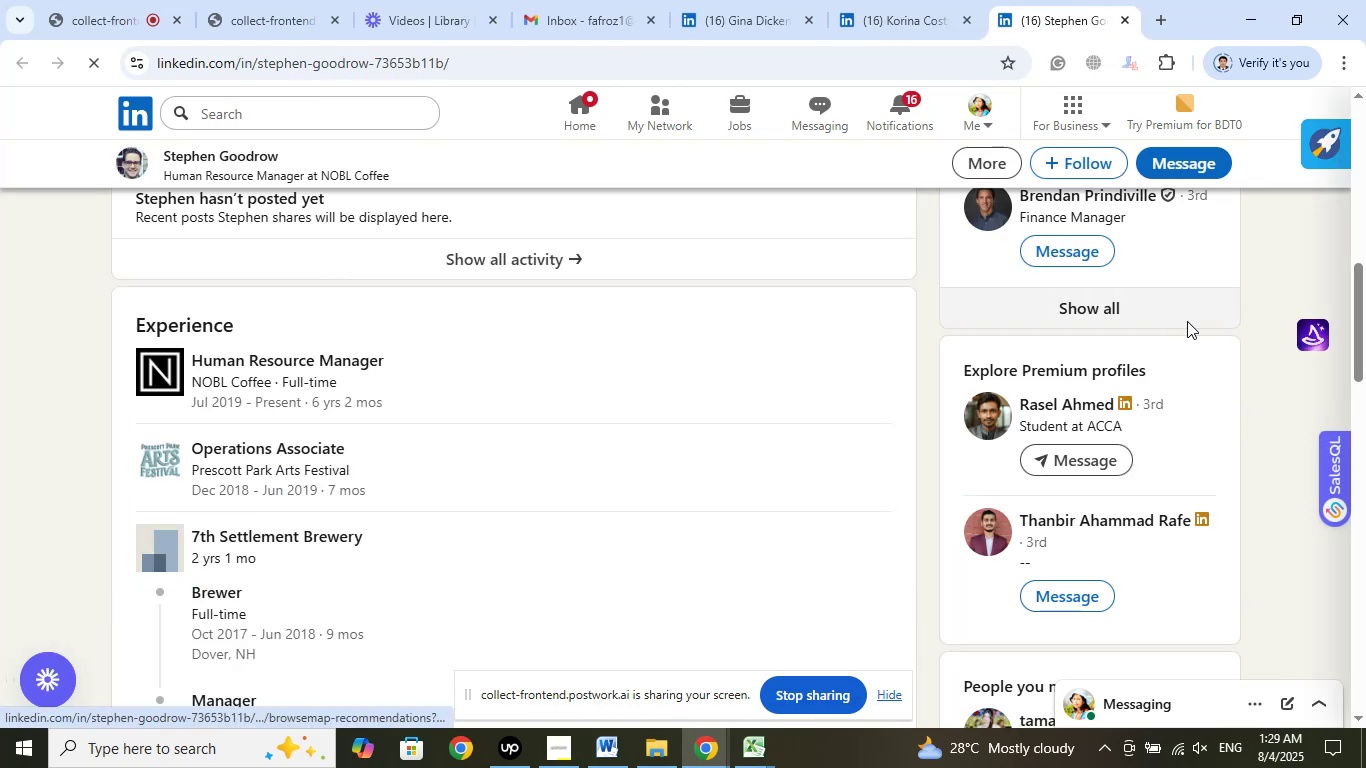 
scroll: coordinate [1240, 330], scroll_direction: up, amount: 11.0
 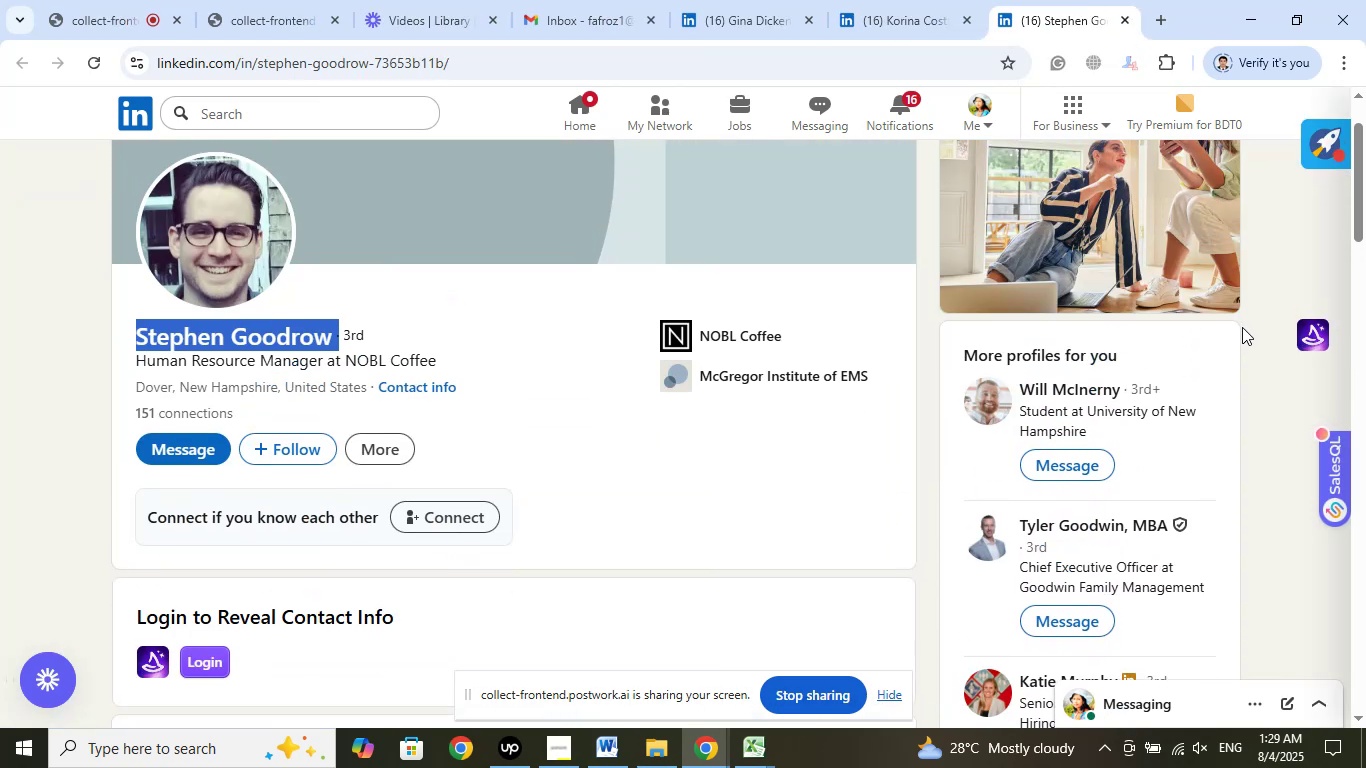 
scroll: coordinate [1242, 327], scroll_direction: down, amount: 3.0
 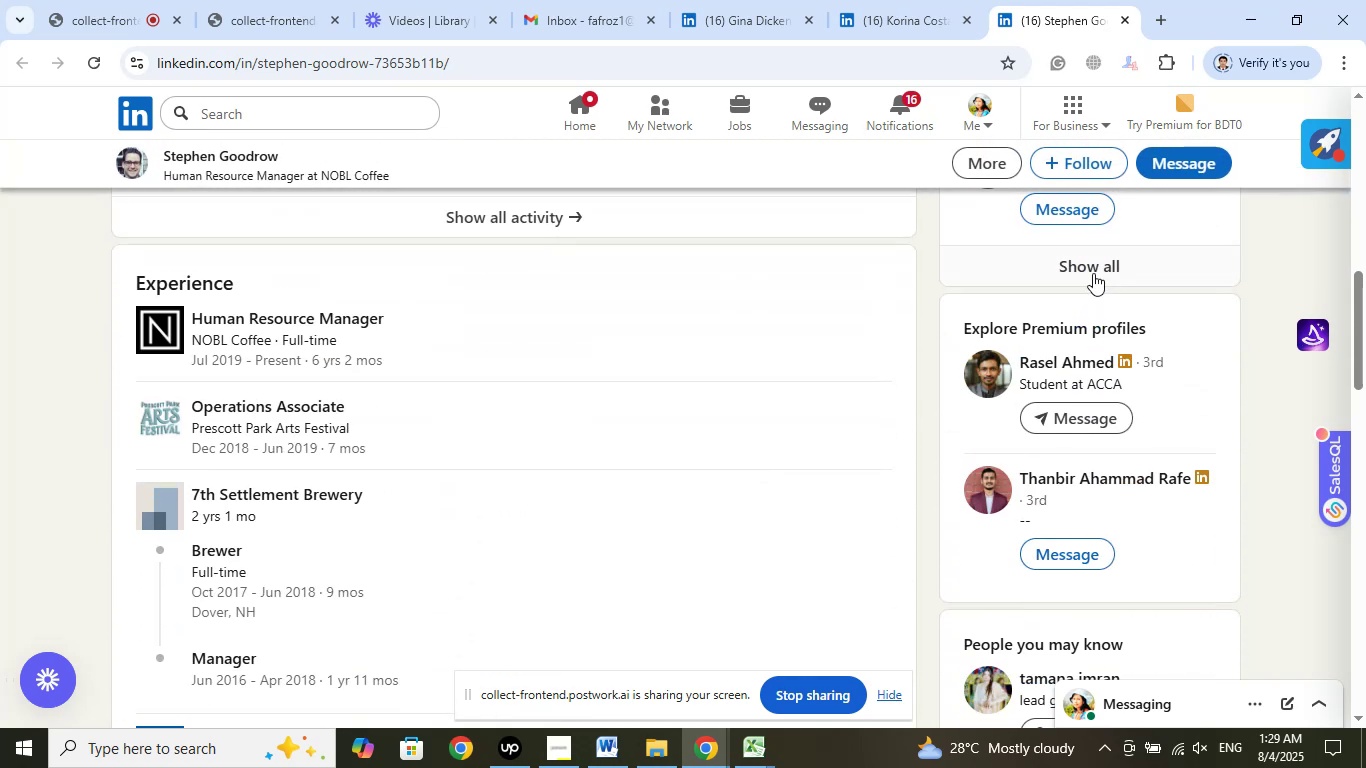 
left_click([1093, 272])
 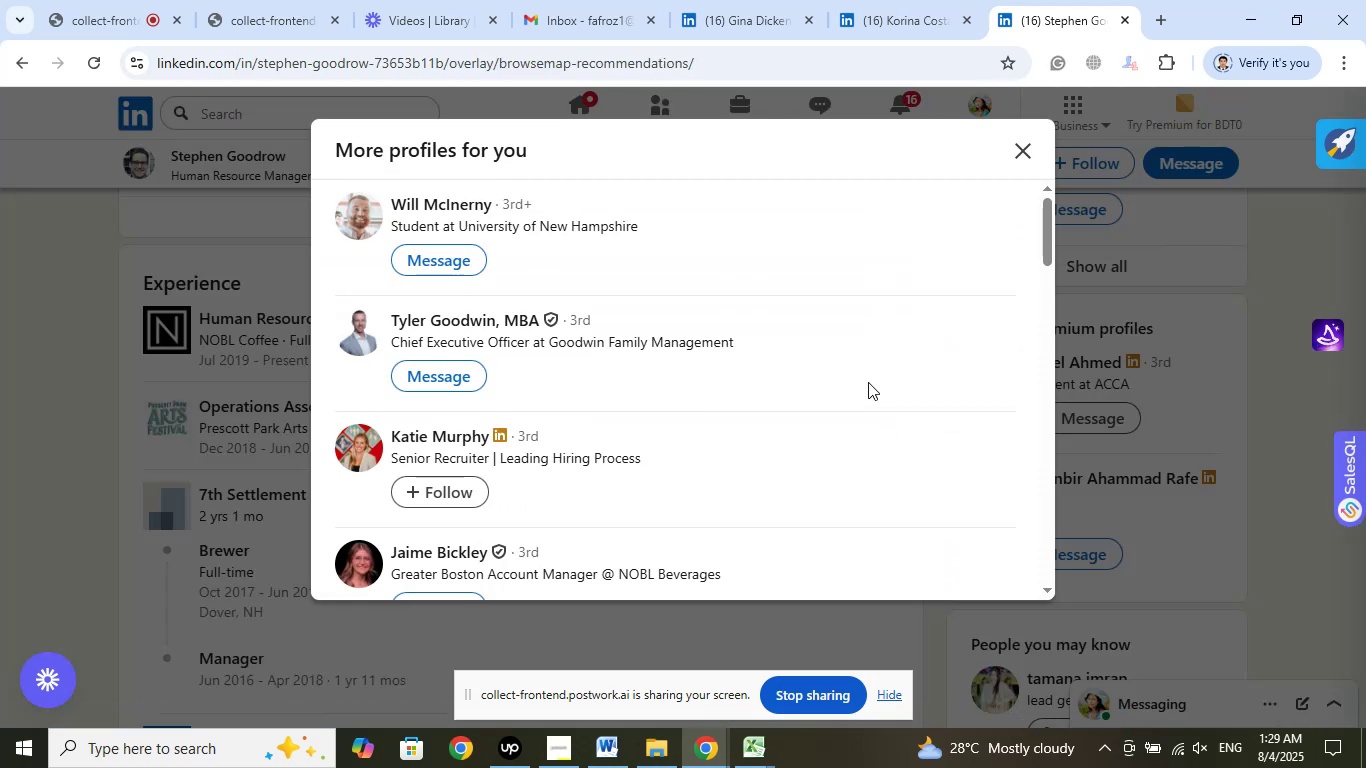 
scroll: coordinate [649, 355], scroll_direction: down, amount: 7.0
 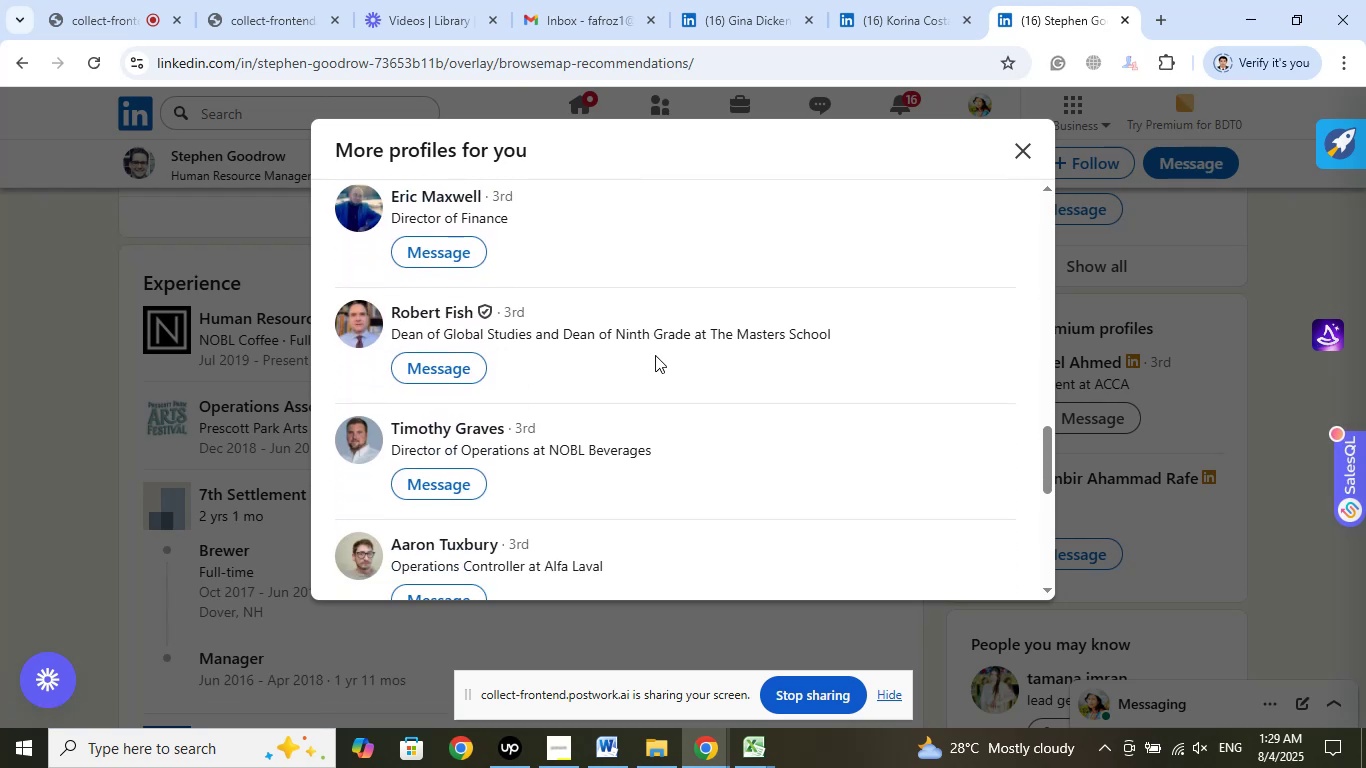 
scroll: coordinate [675, 352], scroll_direction: down, amount: 7.0
 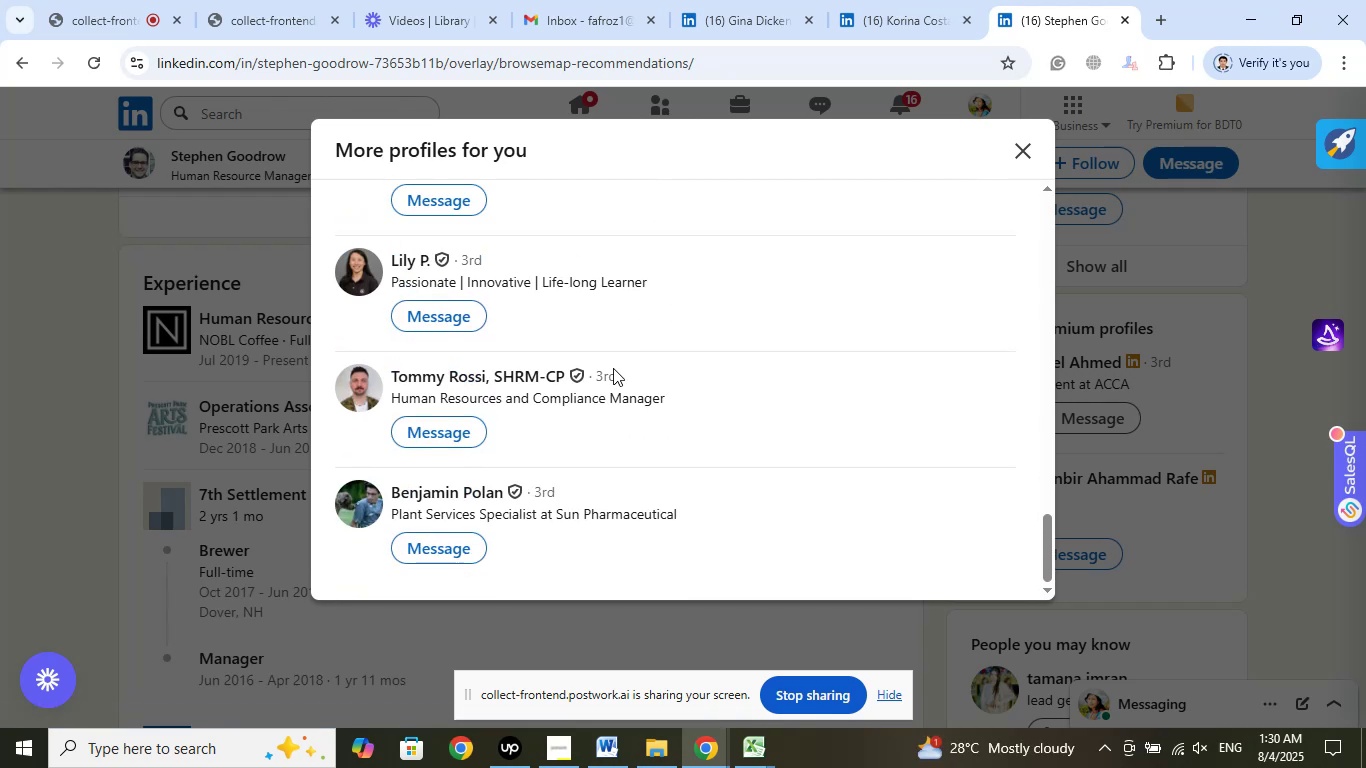 
right_click([502, 370])
 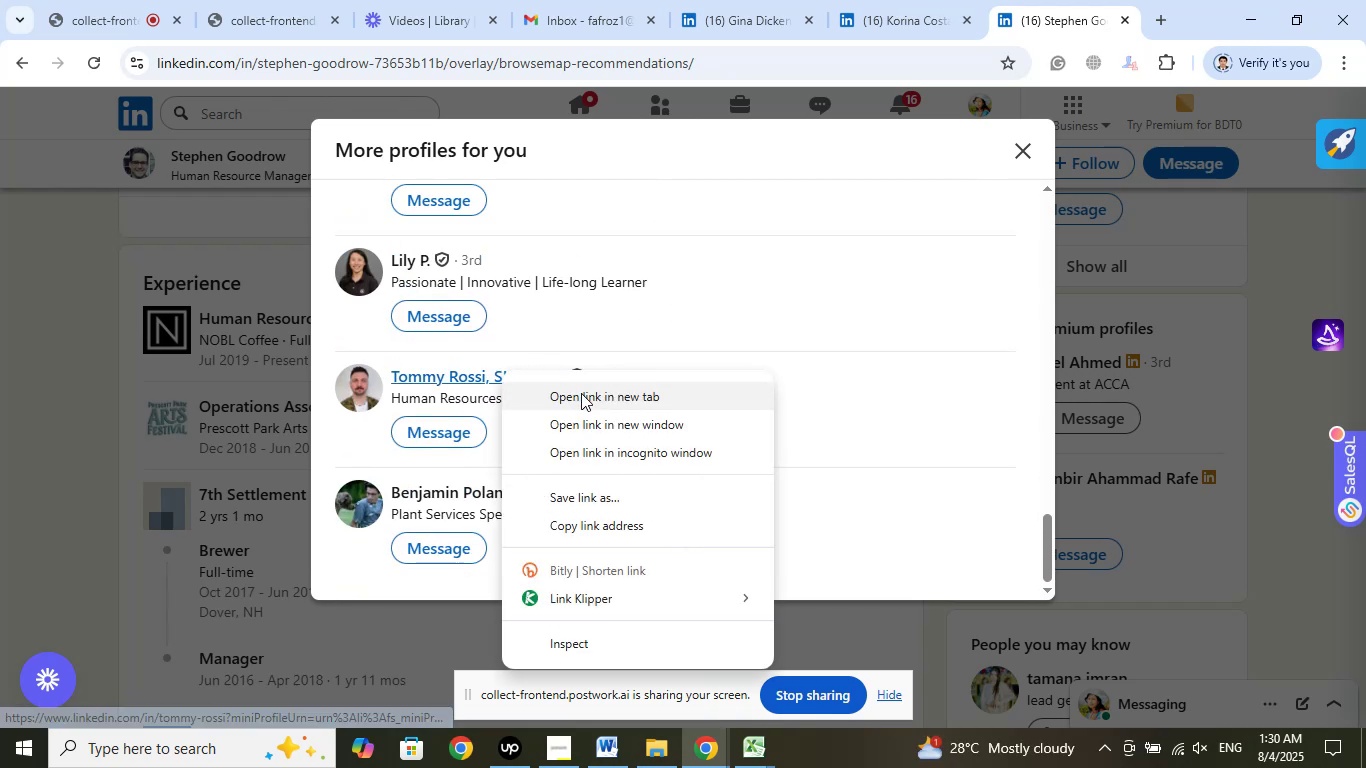 
left_click([584, 394])
 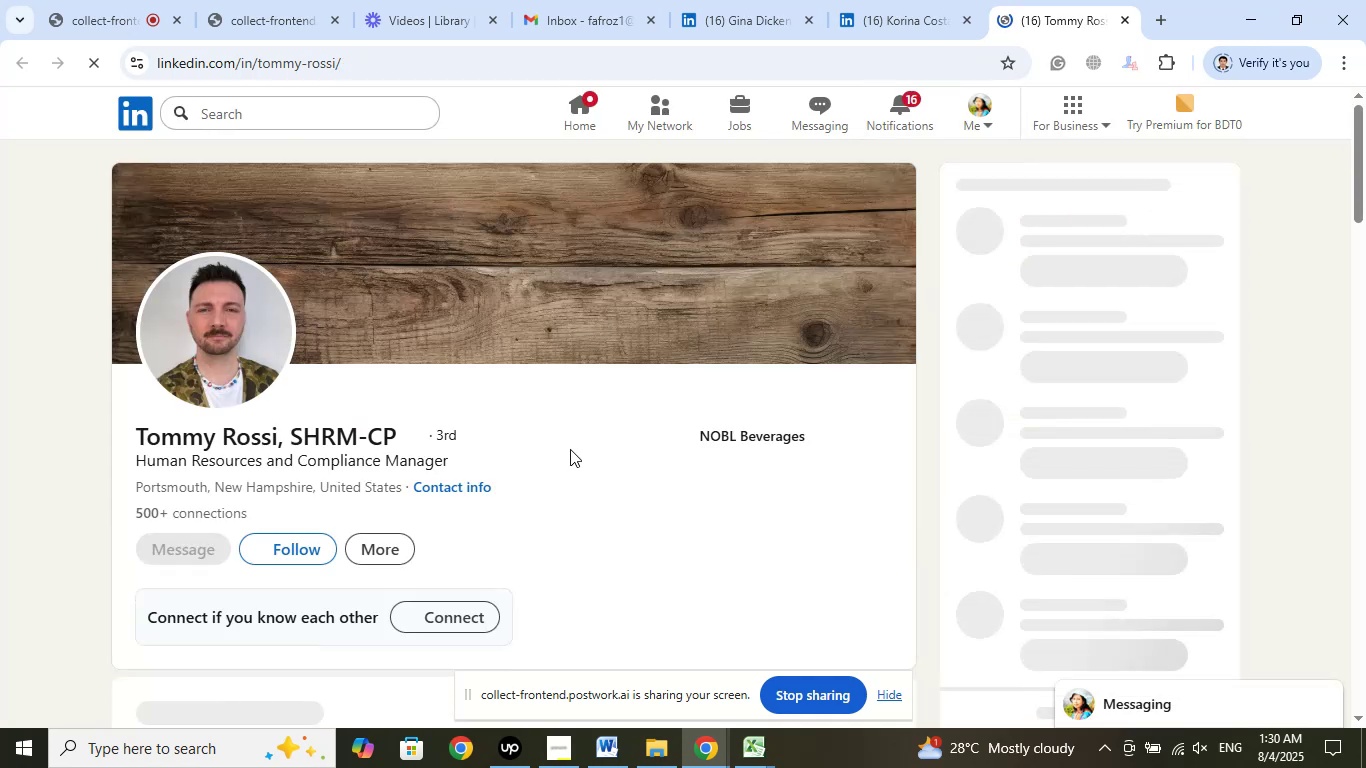 
wait(16.34)
 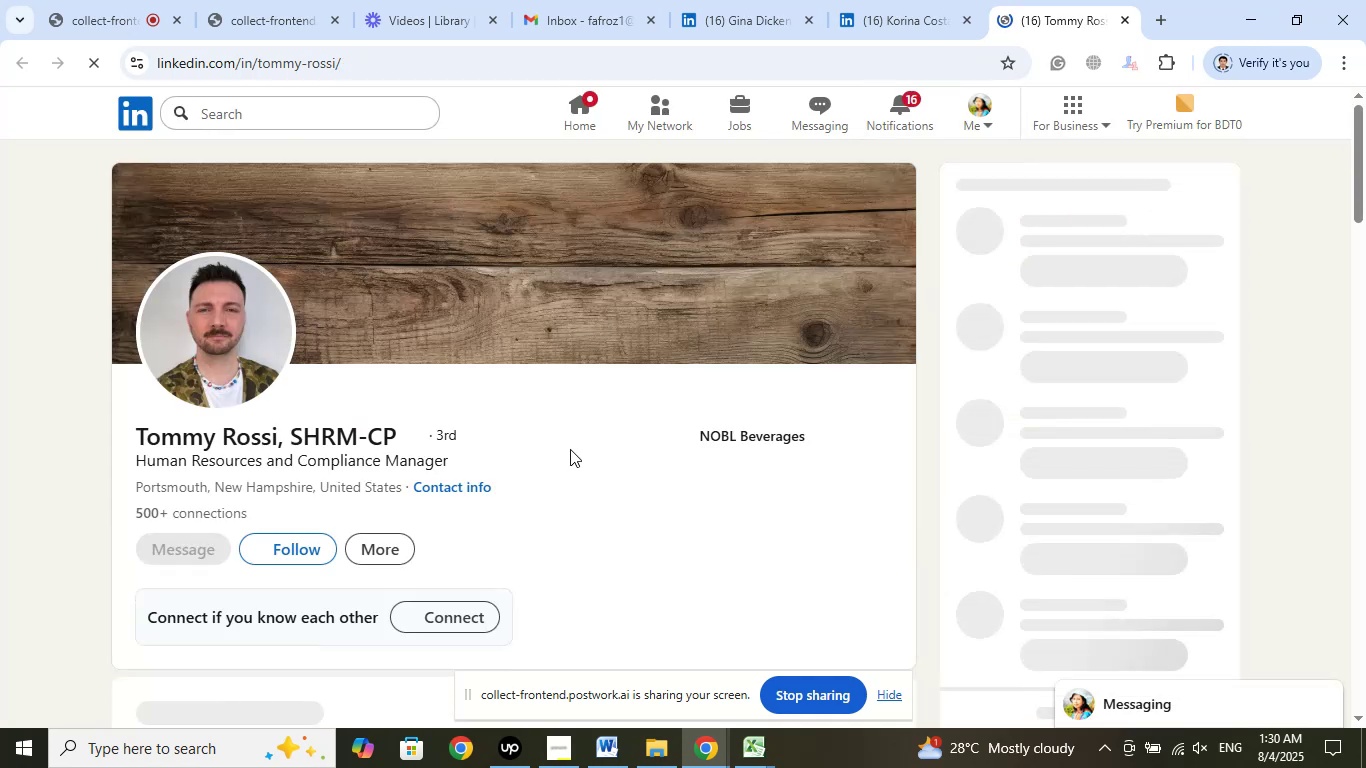 
left_click([757, 436])
 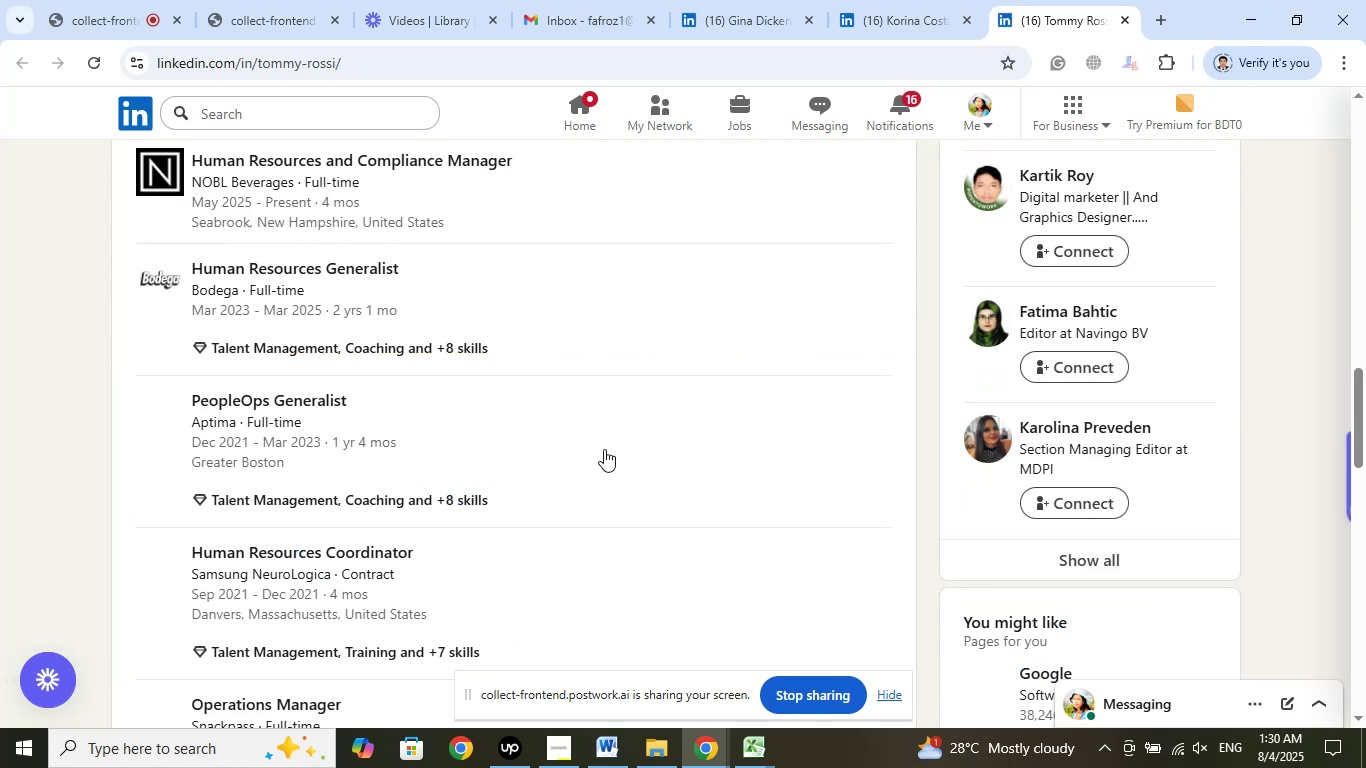 
scroll: coordinate [455, 424], scroll_direction: up, amount: 1.0
 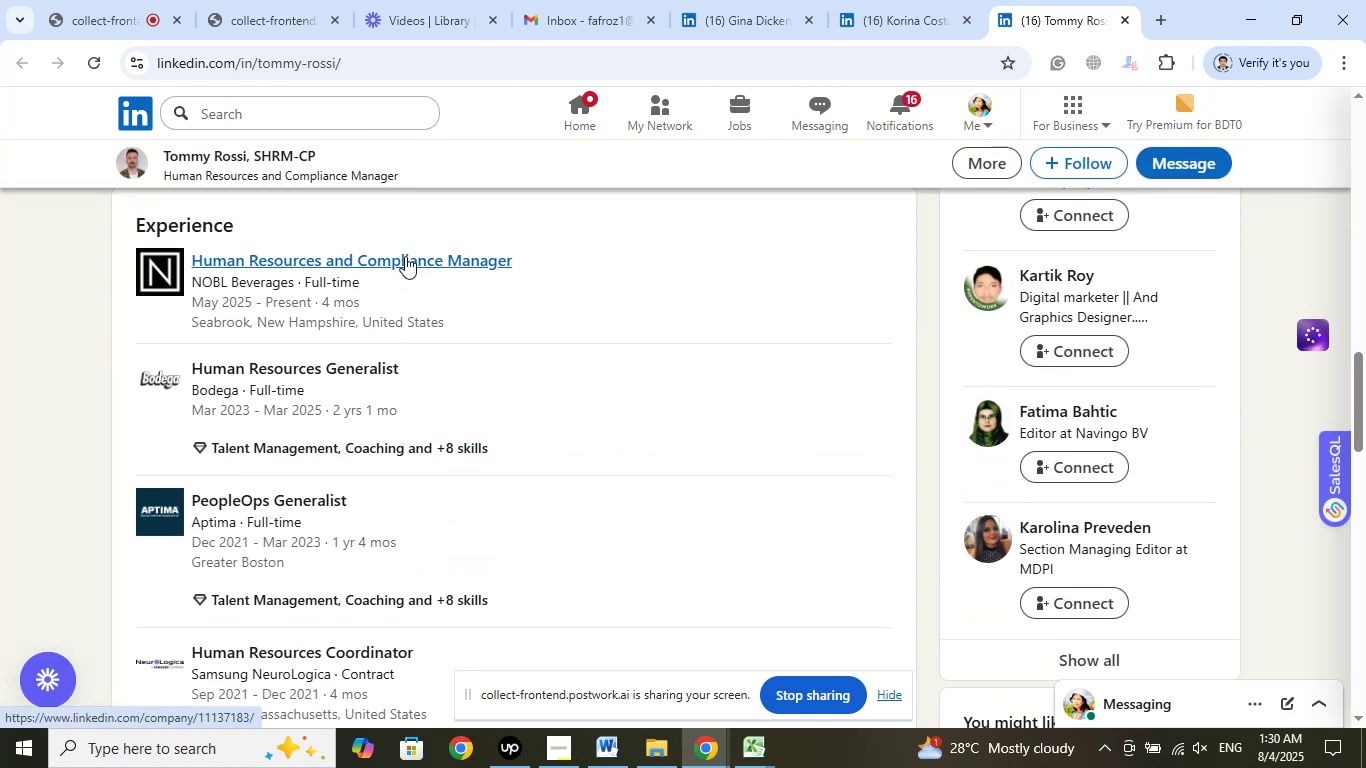 
right_click([406, 258])
 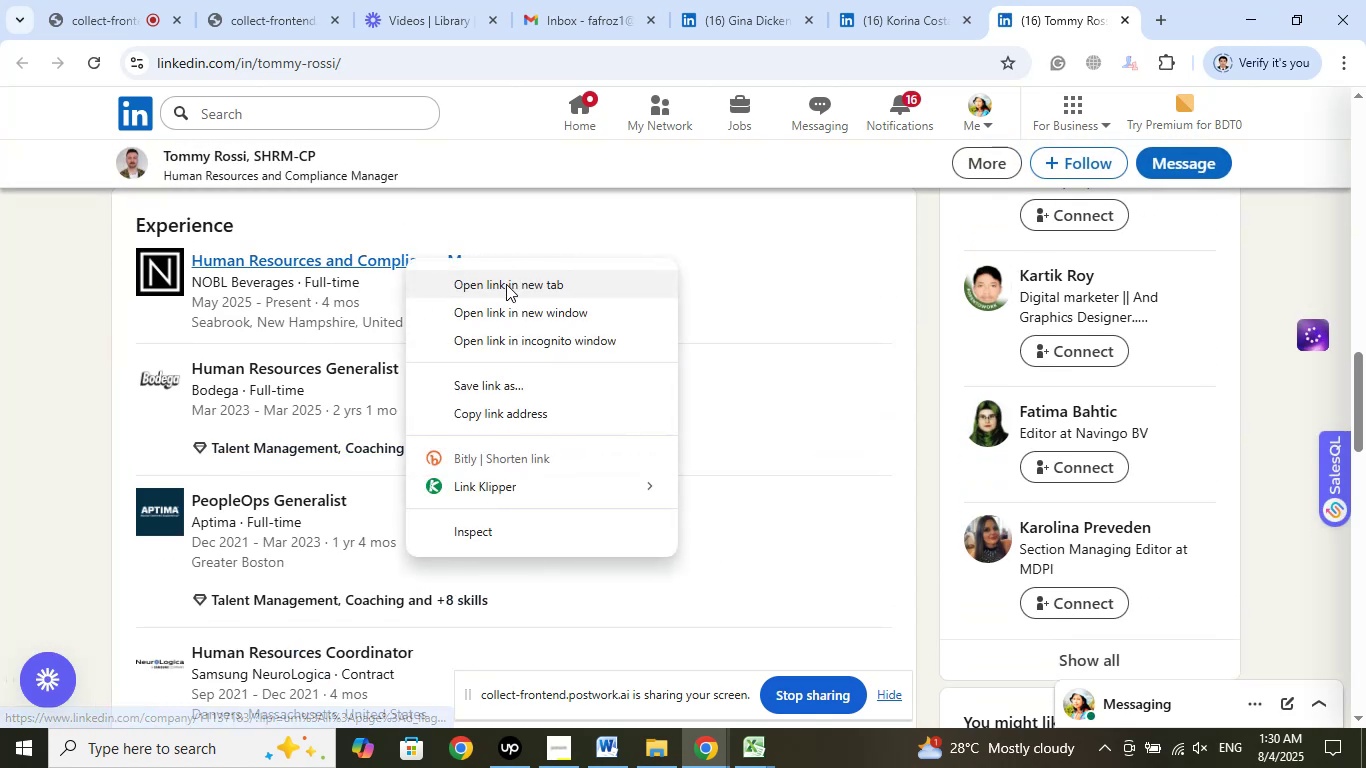 
left_click([506, 284])
 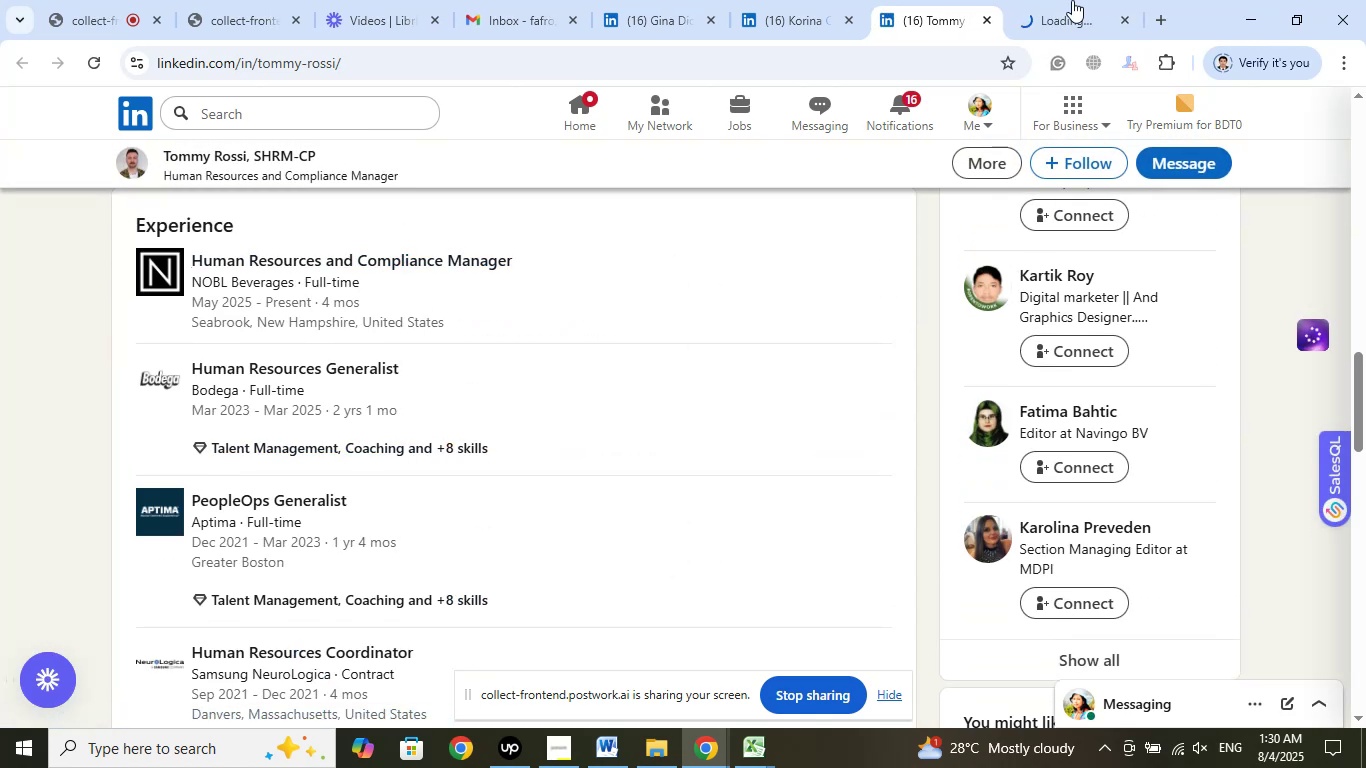 
left_click([1072, 0])
 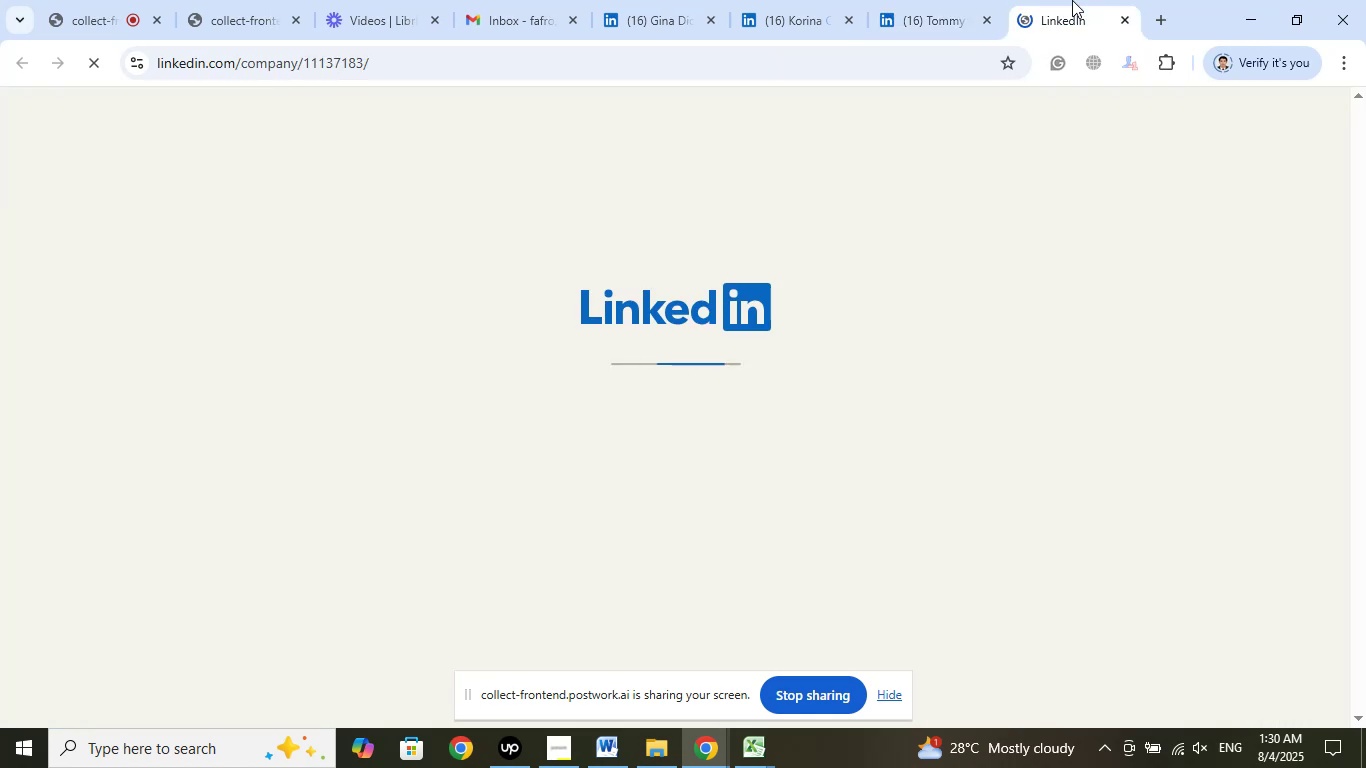 
wait(8.91)
 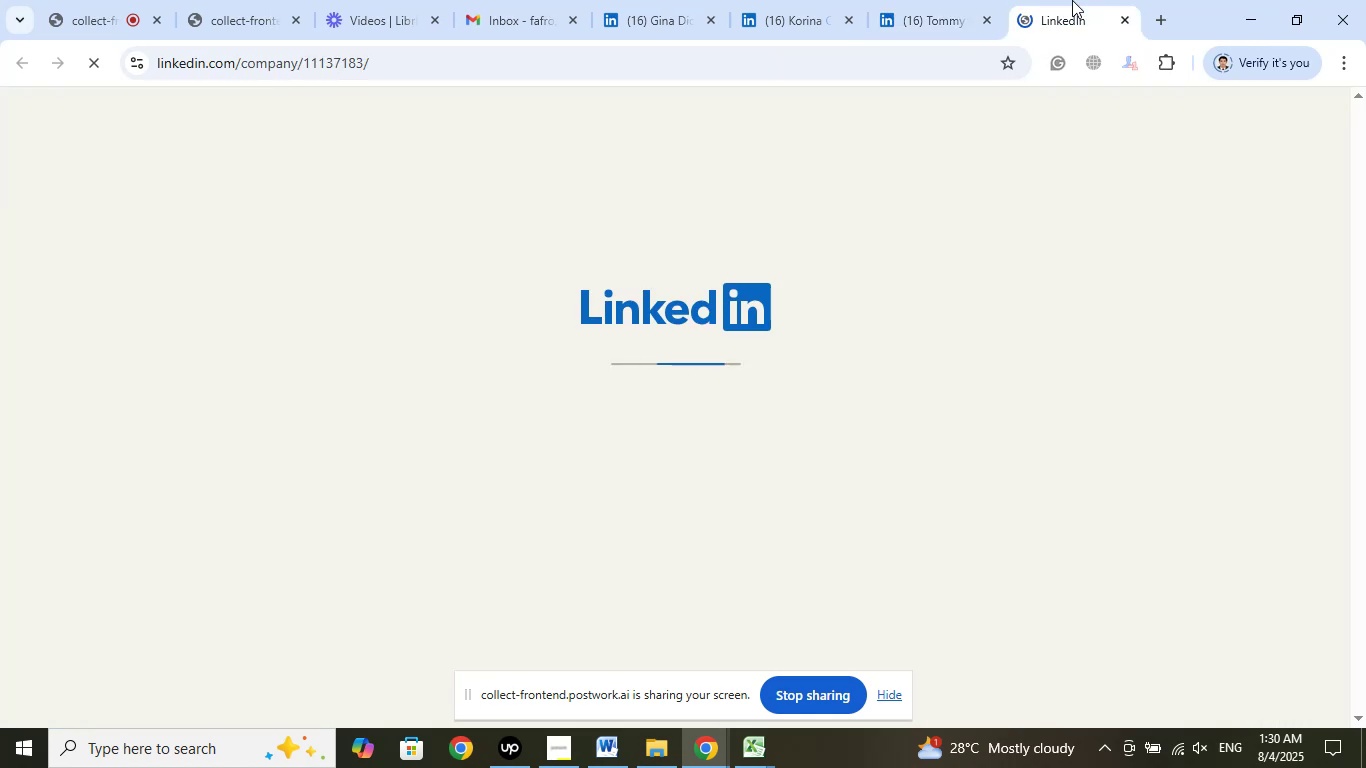 
left_click([963, 12])
 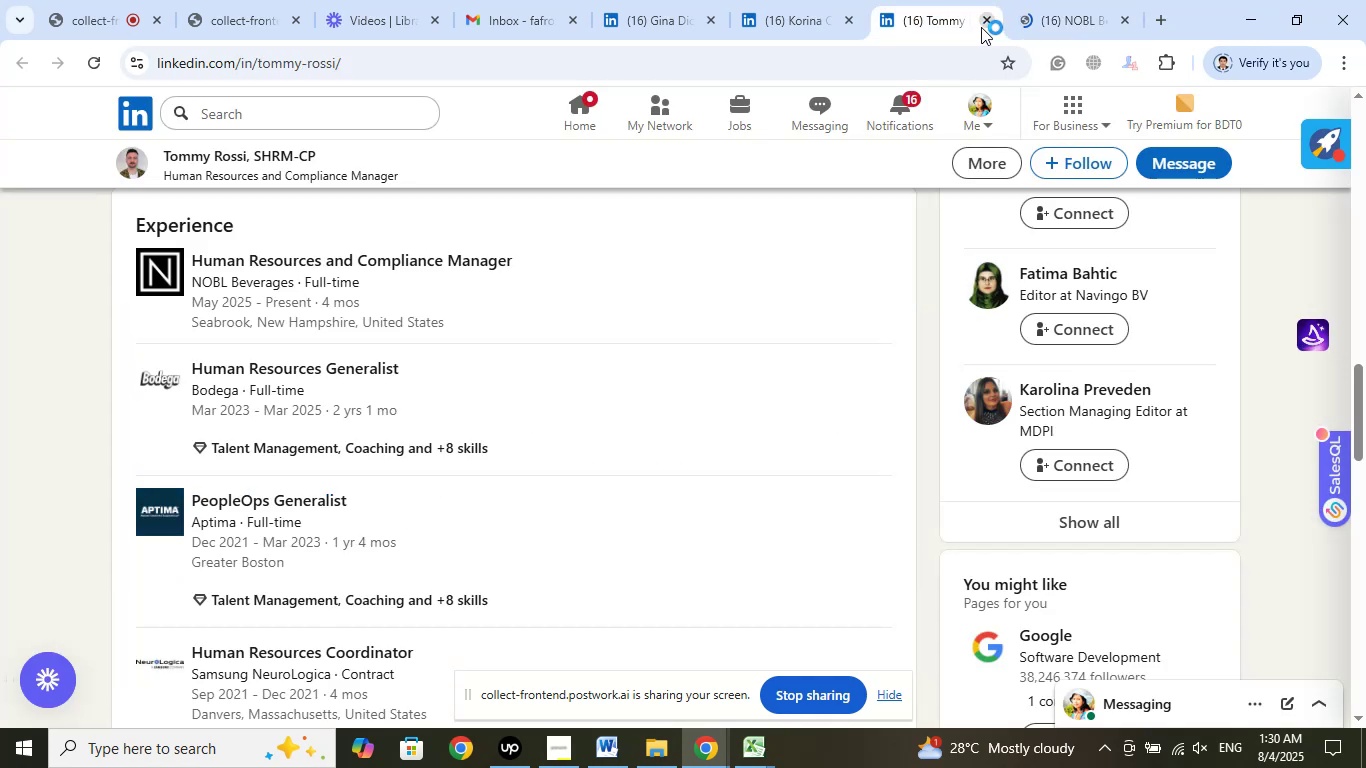 
left_click([981, 26])
 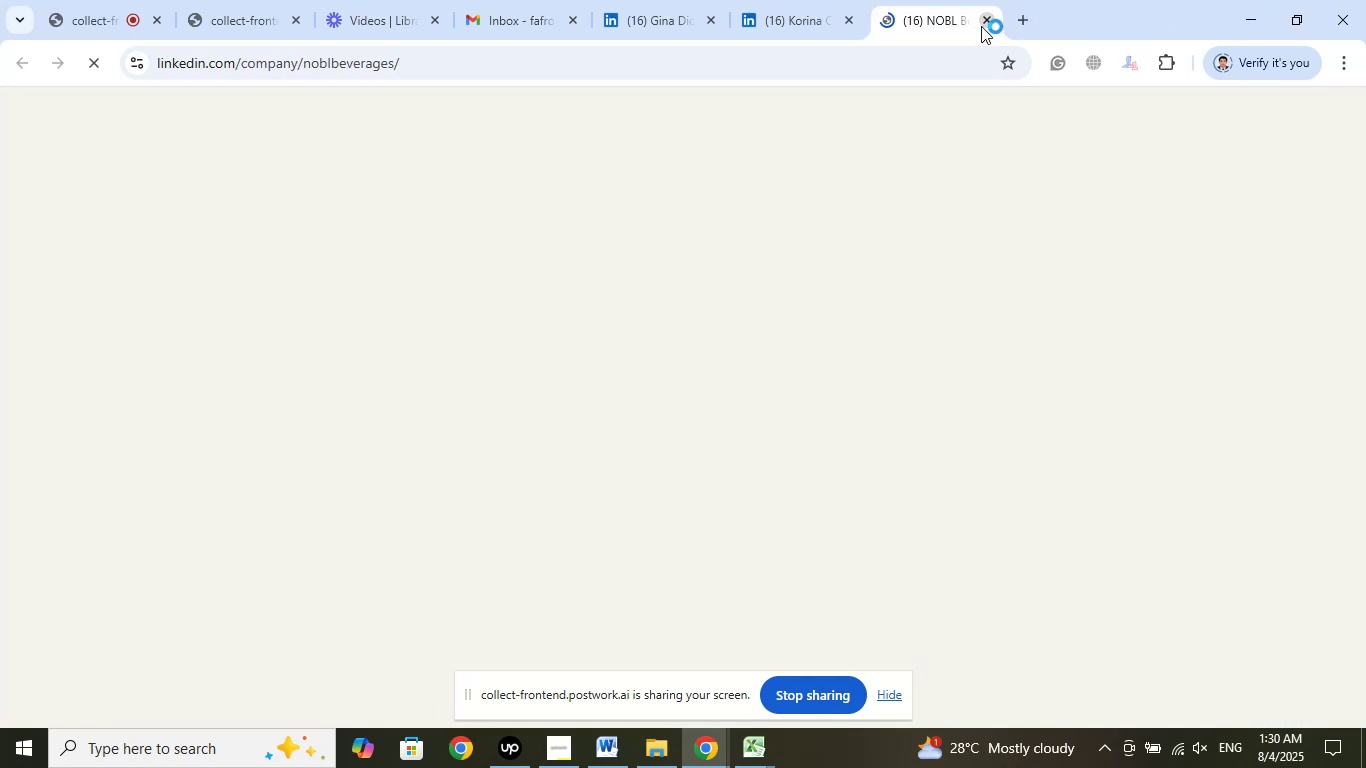 
left_click([981, 26])
 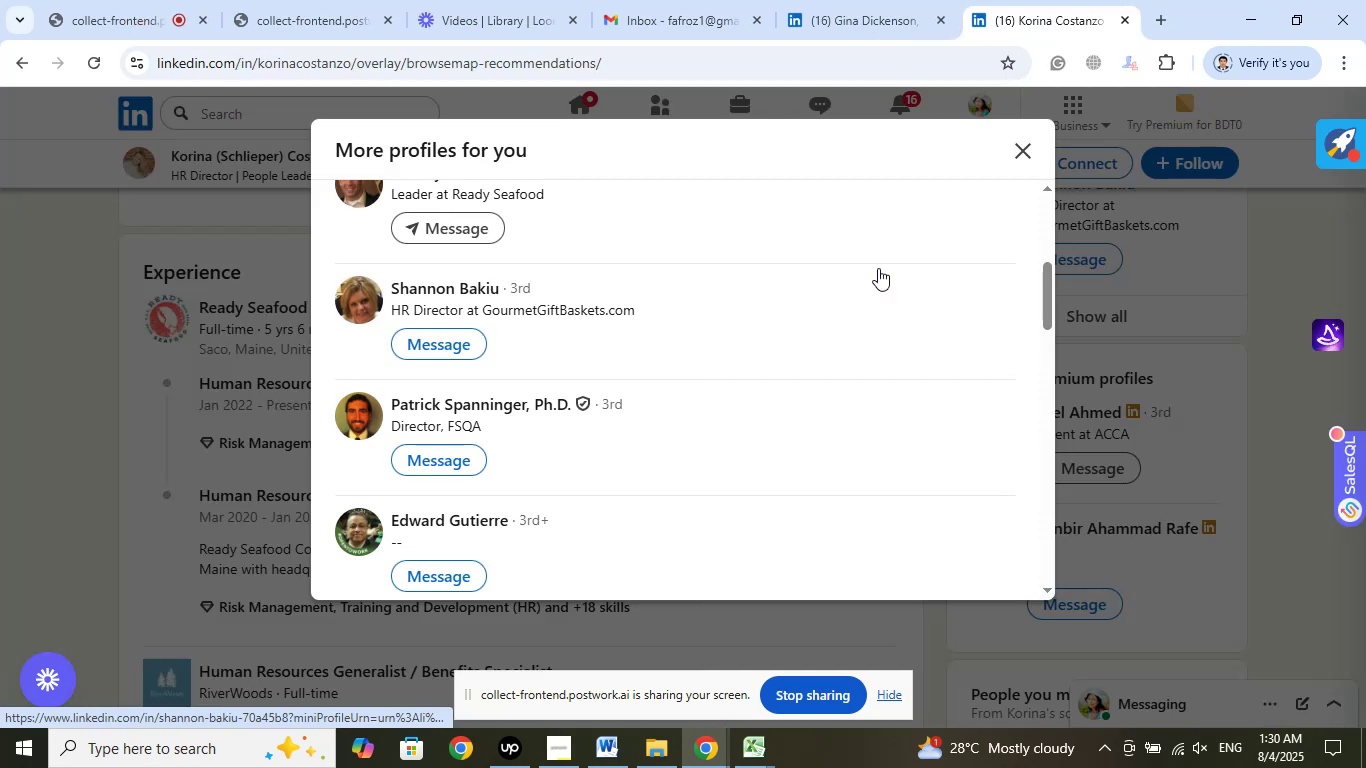 
scroll: coordinate [873, 265], scroll_direction: down, amount: 3.0
 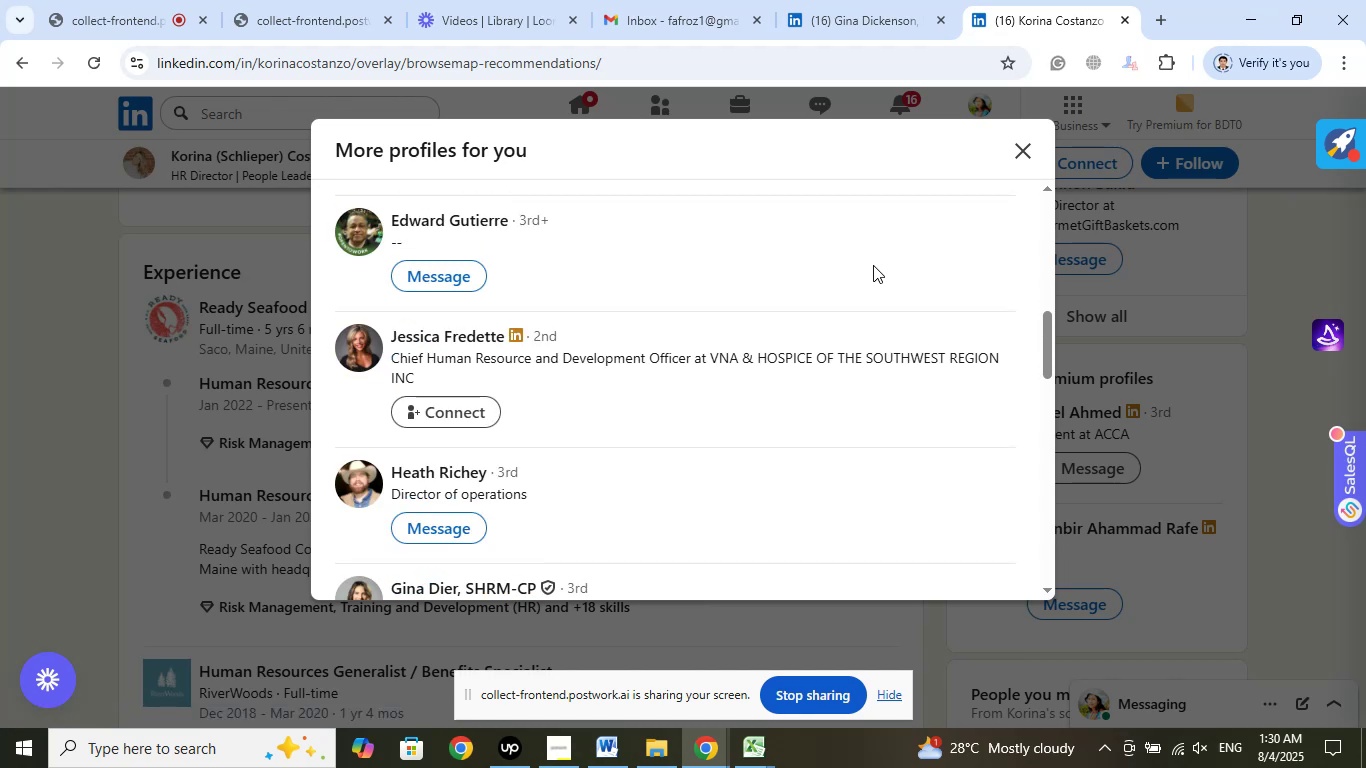 
scroll: coordinate [873, 265], scroll_direction: up, amount: 1.0
 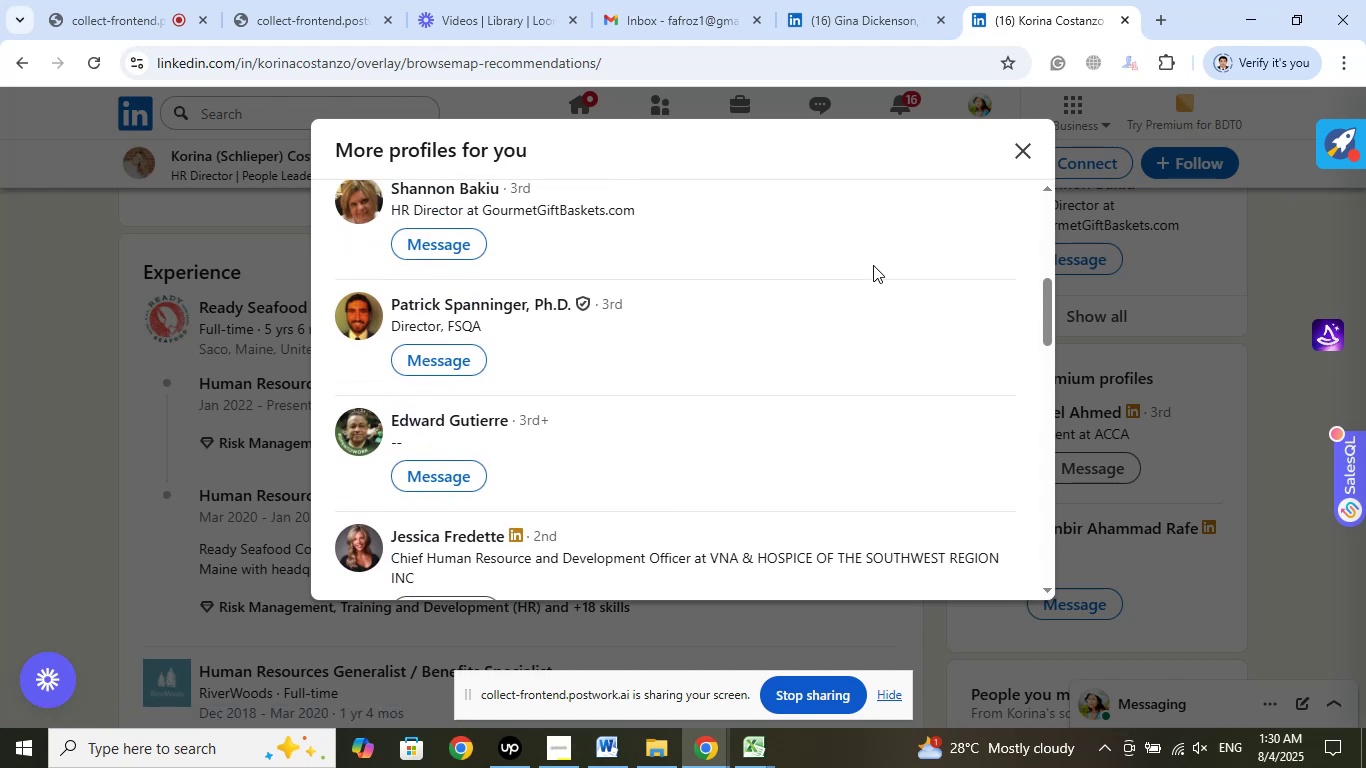 
scroll: coordinate [873, 265], scroll_direction: down, amount: 2.0
 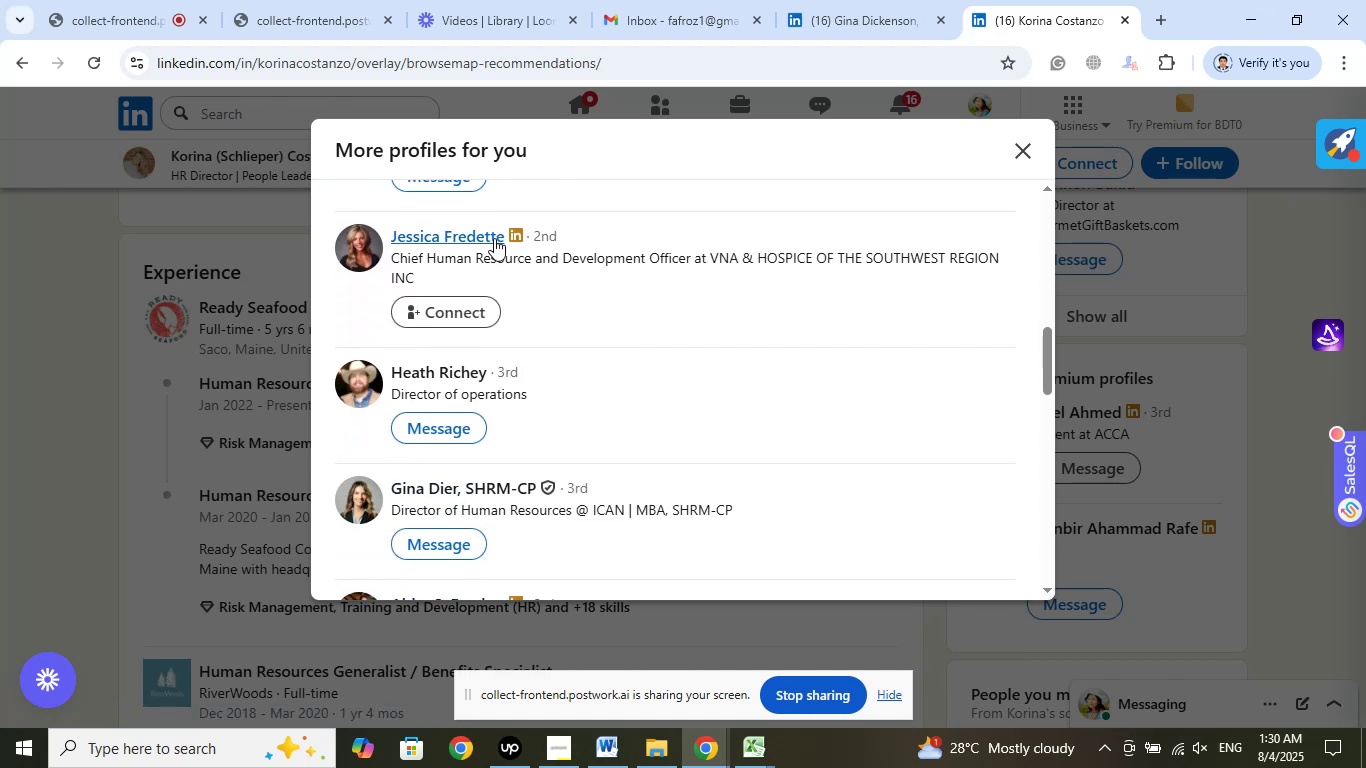 
right_click([455, 233])
 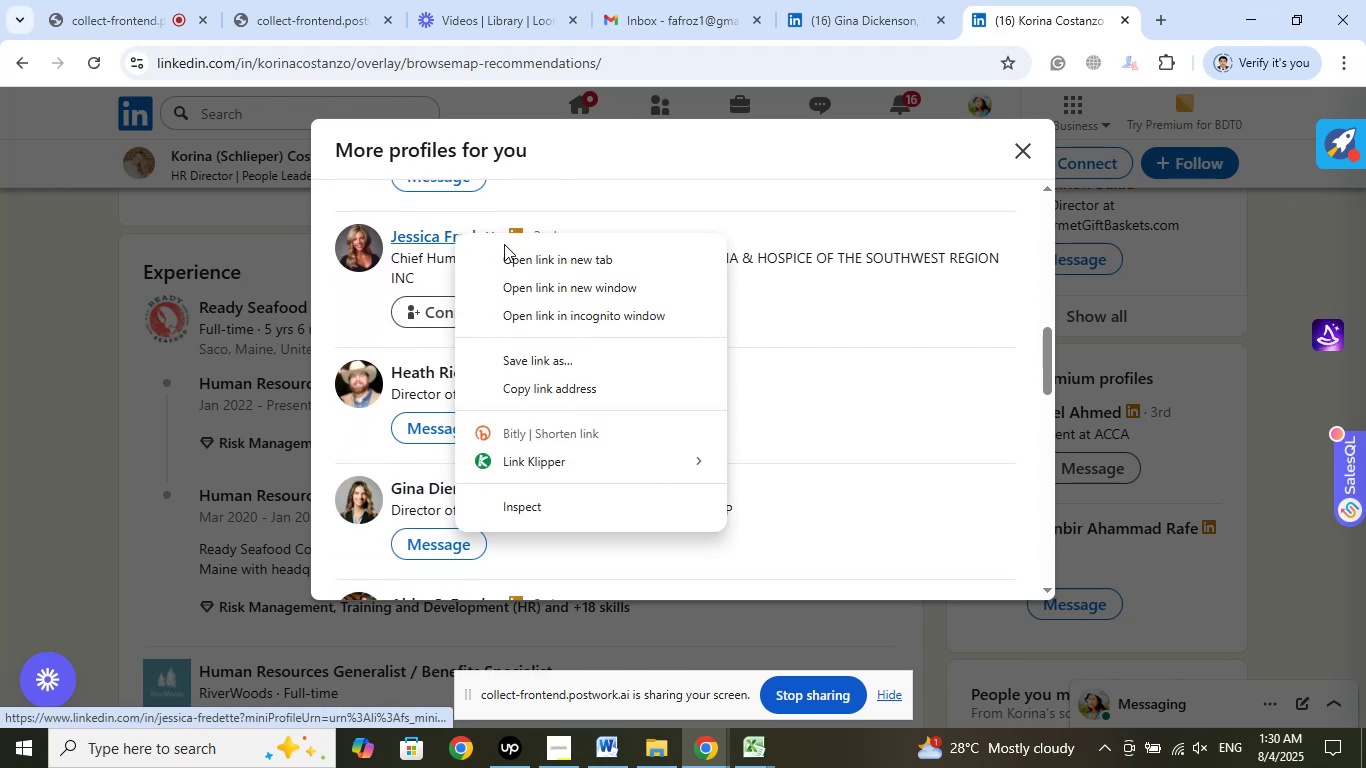 
left_click([504, 244])
 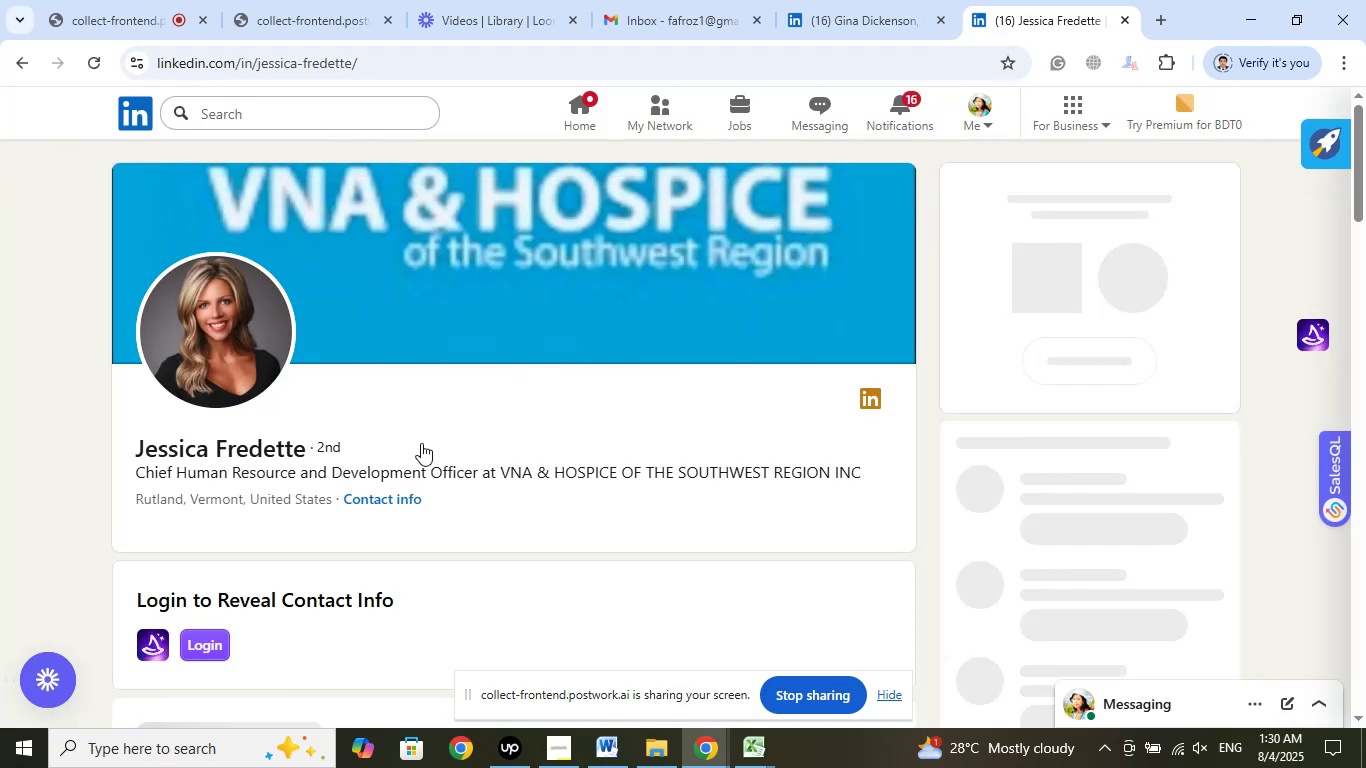 
wait(5.15)
 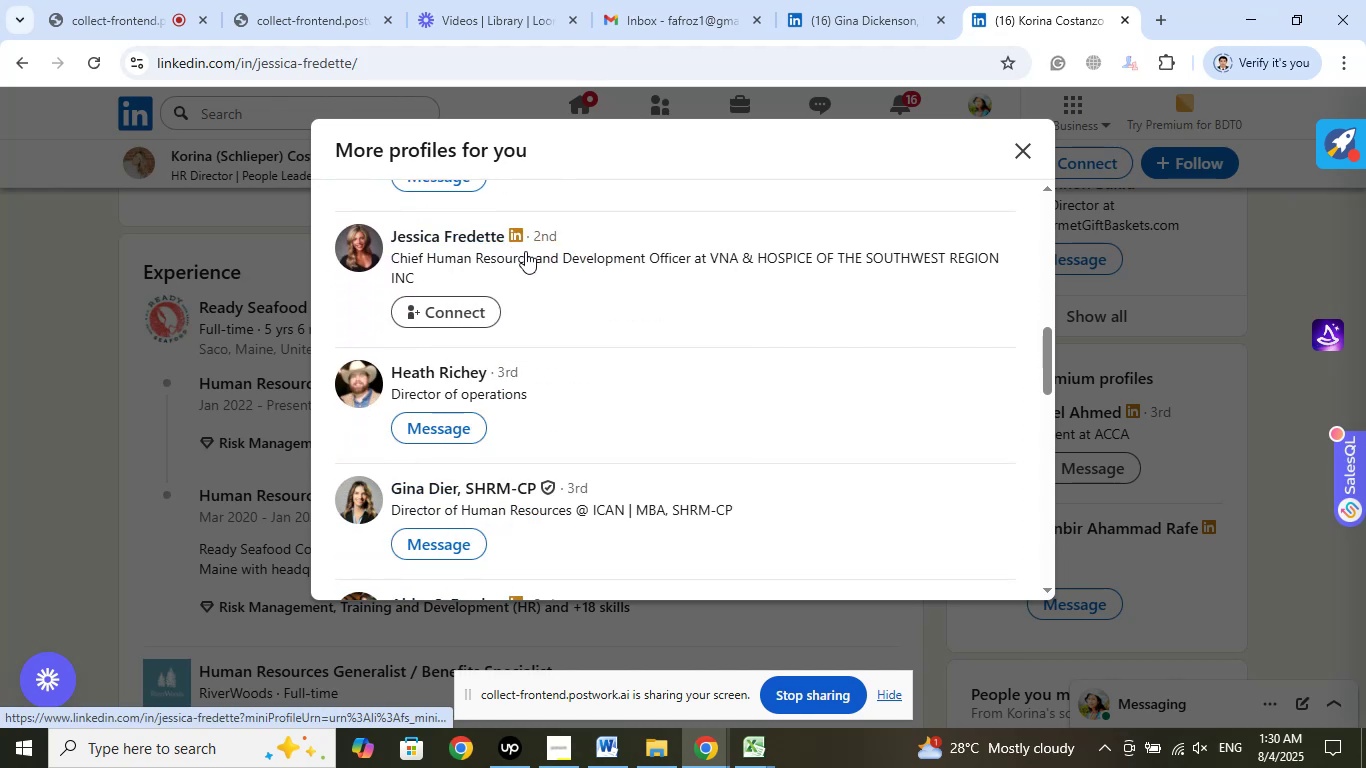 
left_click([33, 72])
 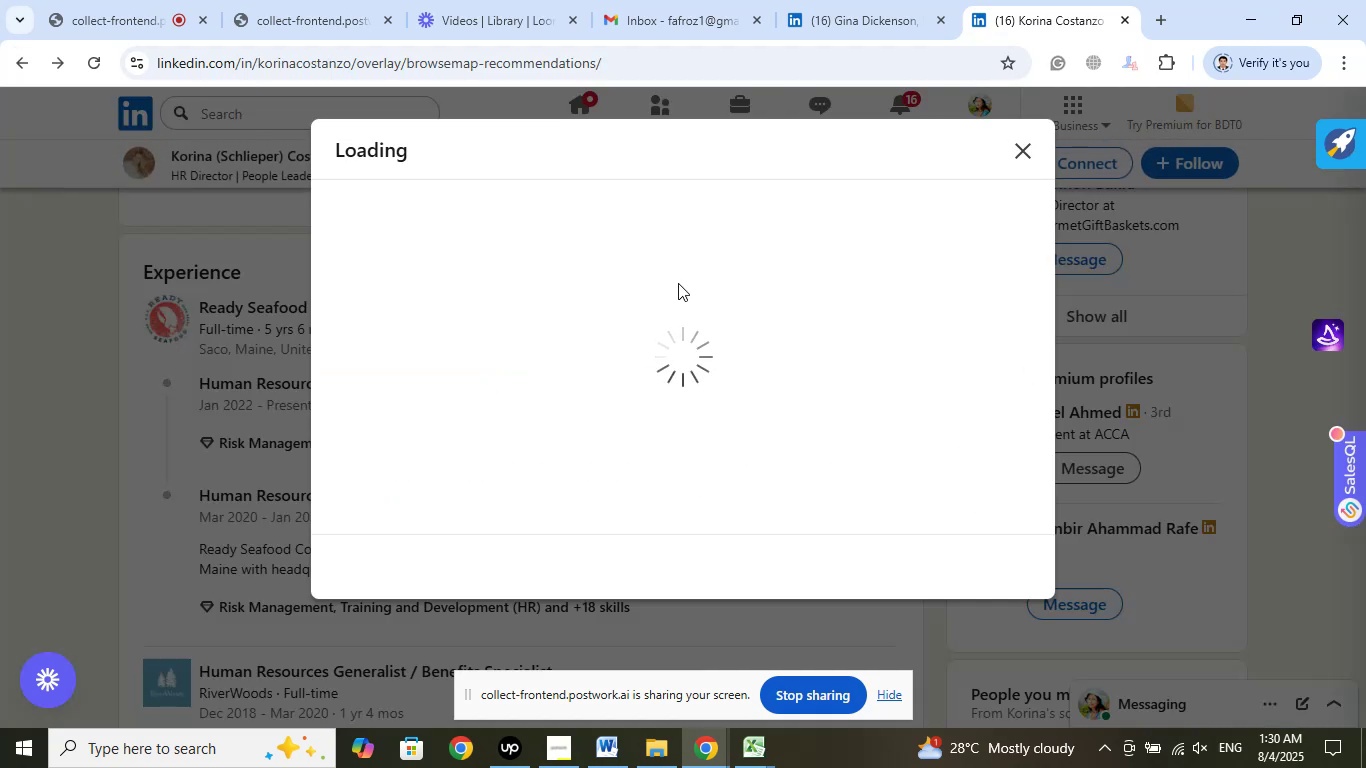 
wait(6.95)
 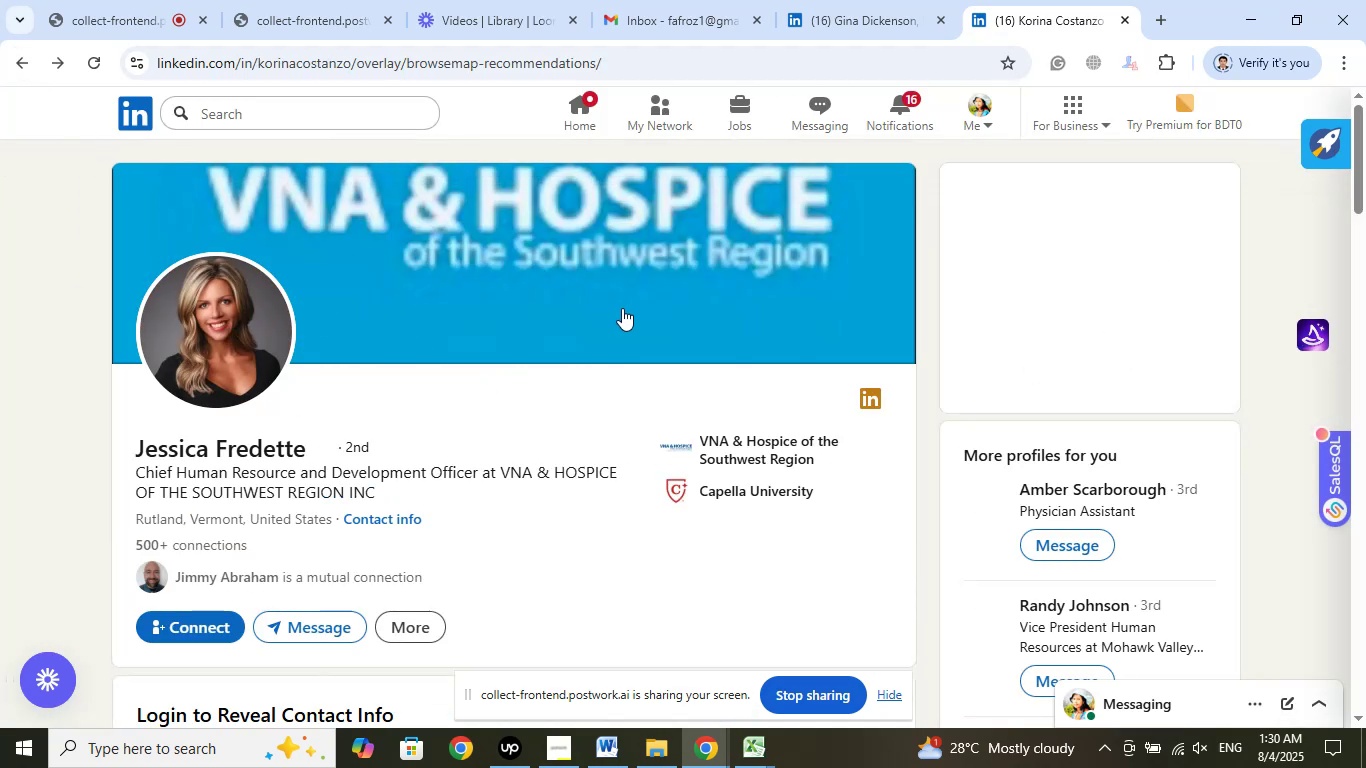 
scroll: coordinate [680, 282], scroll_direction: down, amount: 7.0
 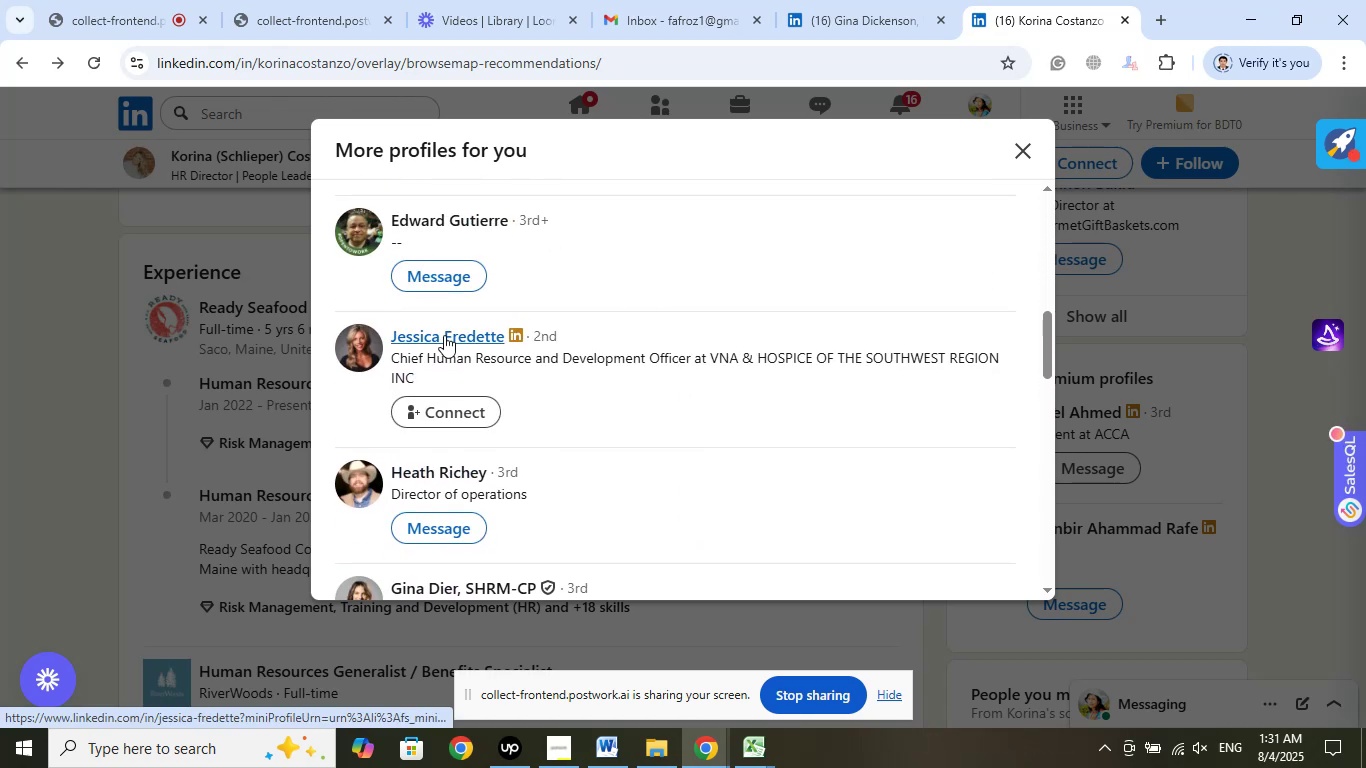 
right_click([444, 335])
 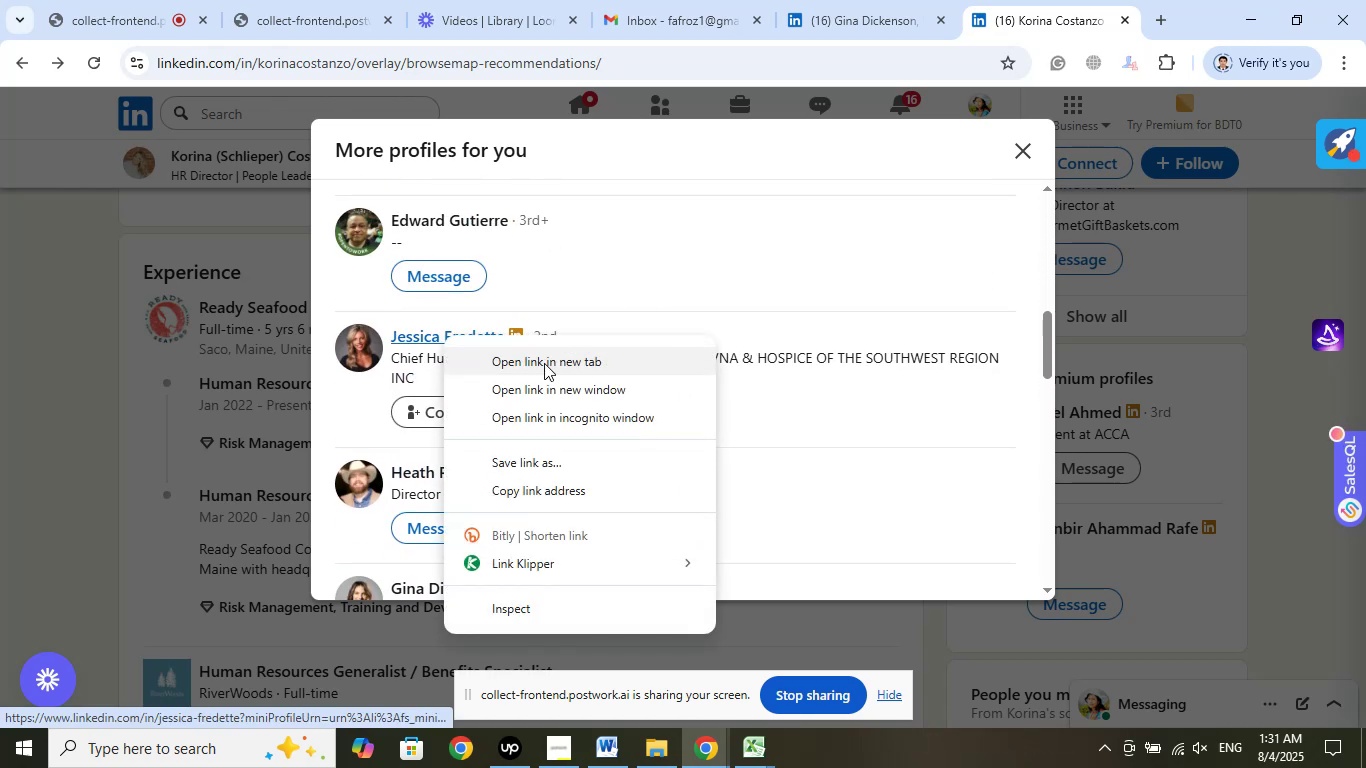 
left_click([544, 363])
 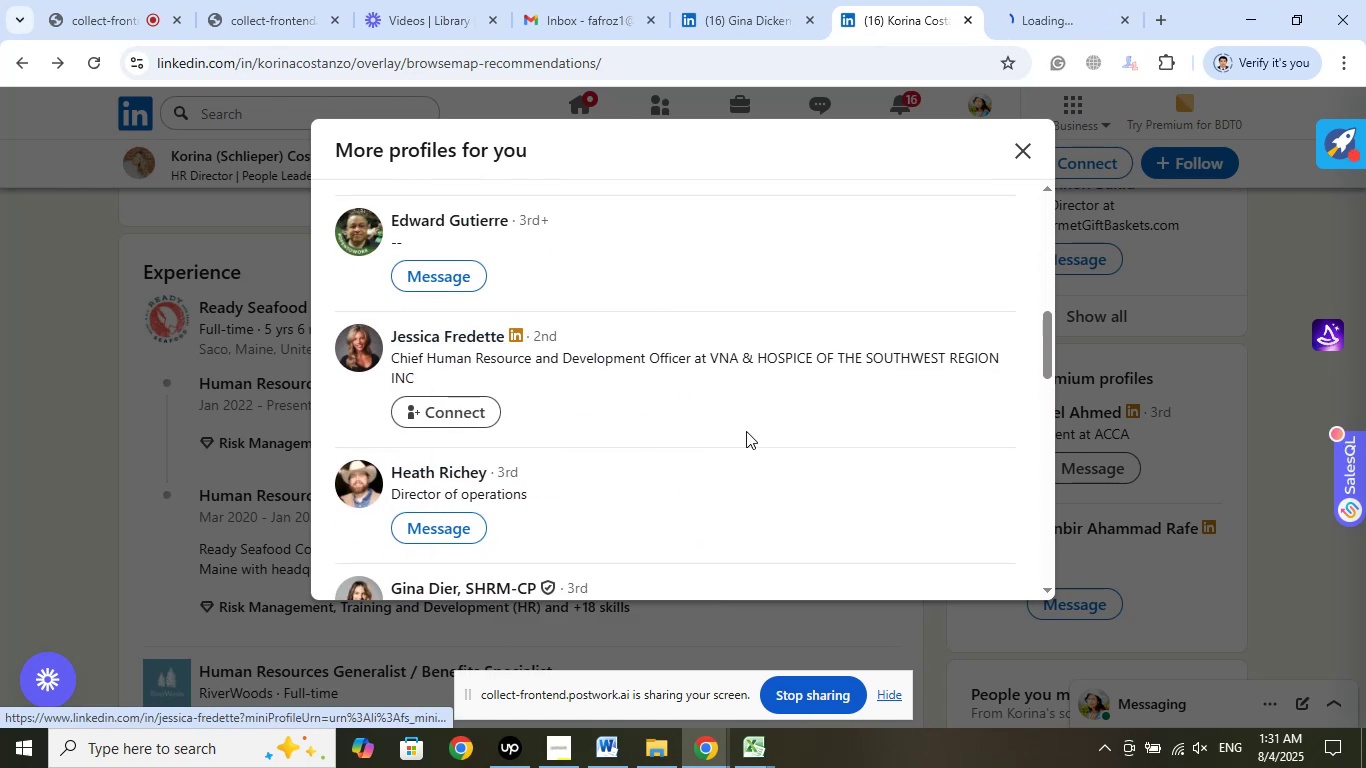 
scroll: coordinate [792, 318], scroll_direction: down, amount: 3.0
 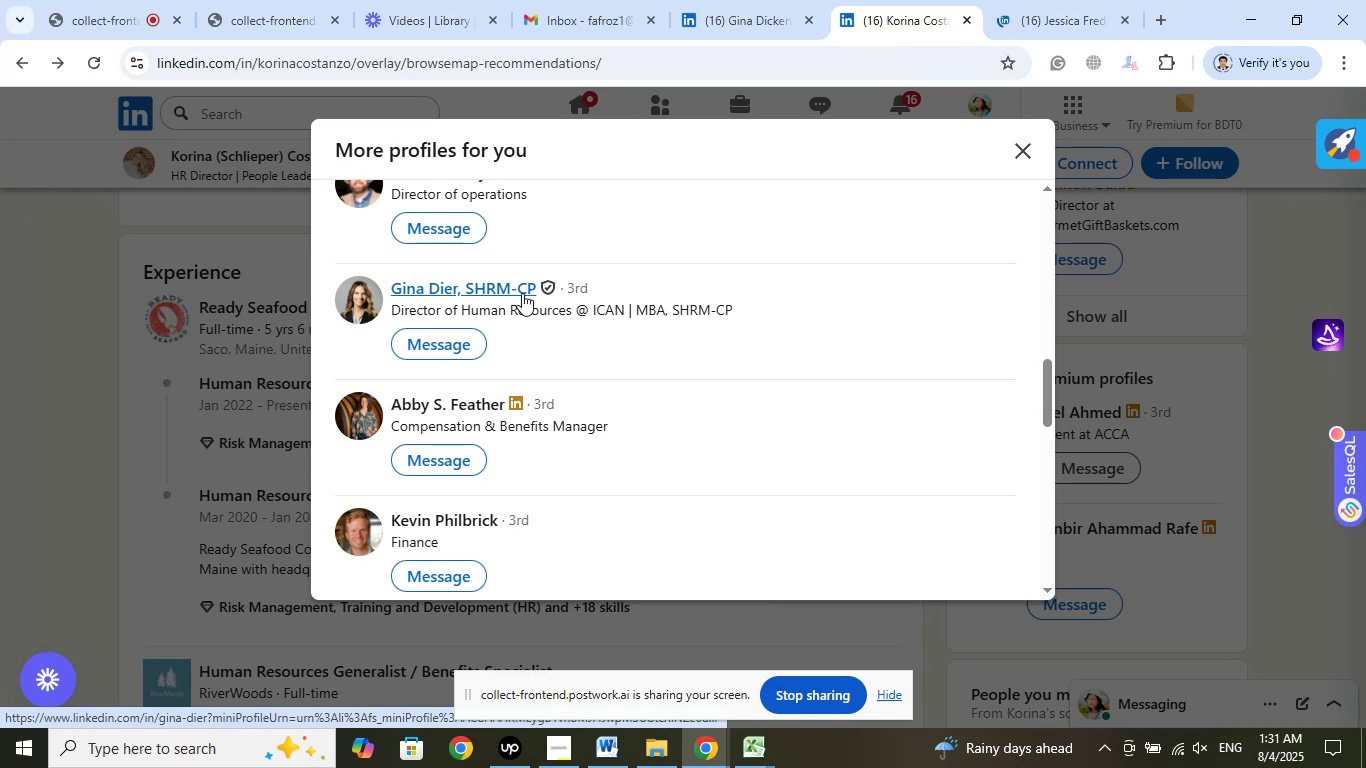 
left_click([584, 311])
 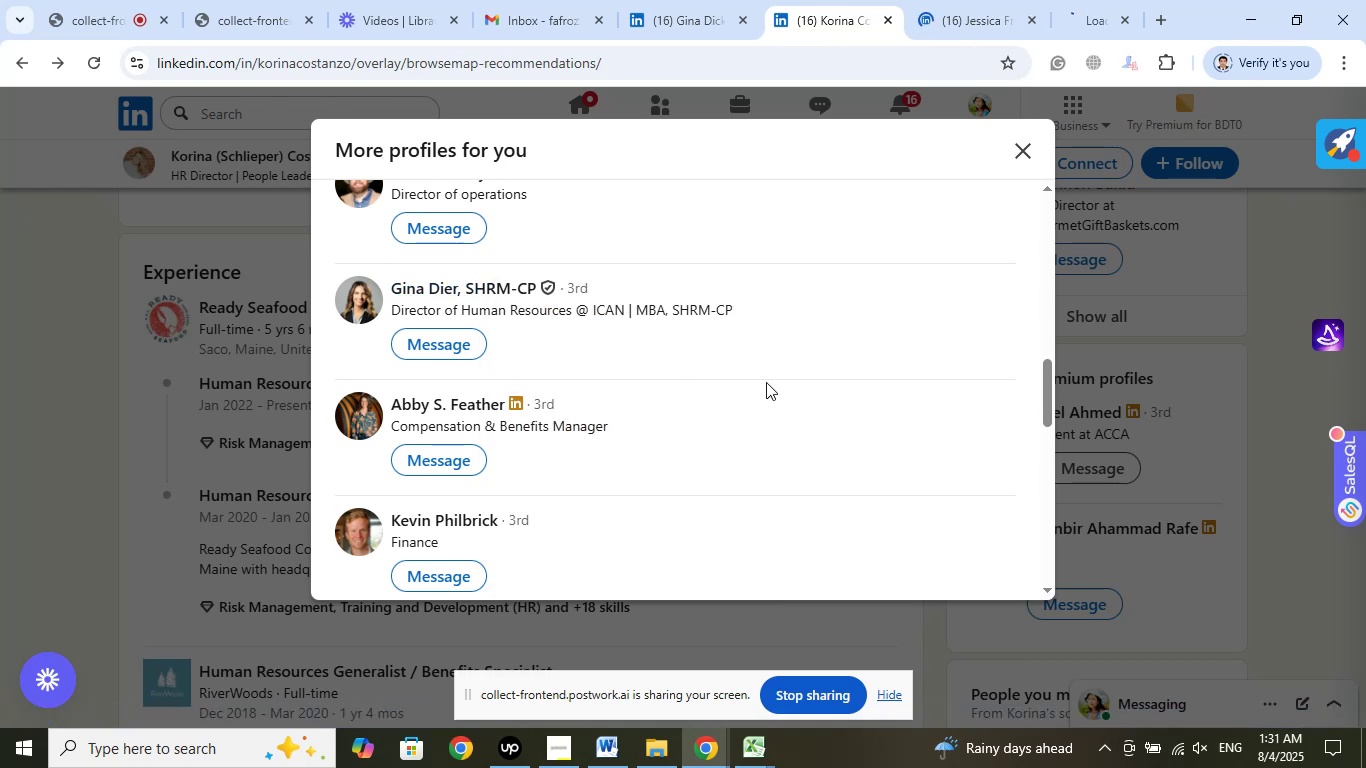 
scroll: coordinate [815, 299], scroll_direction: down, amount: 7.0
 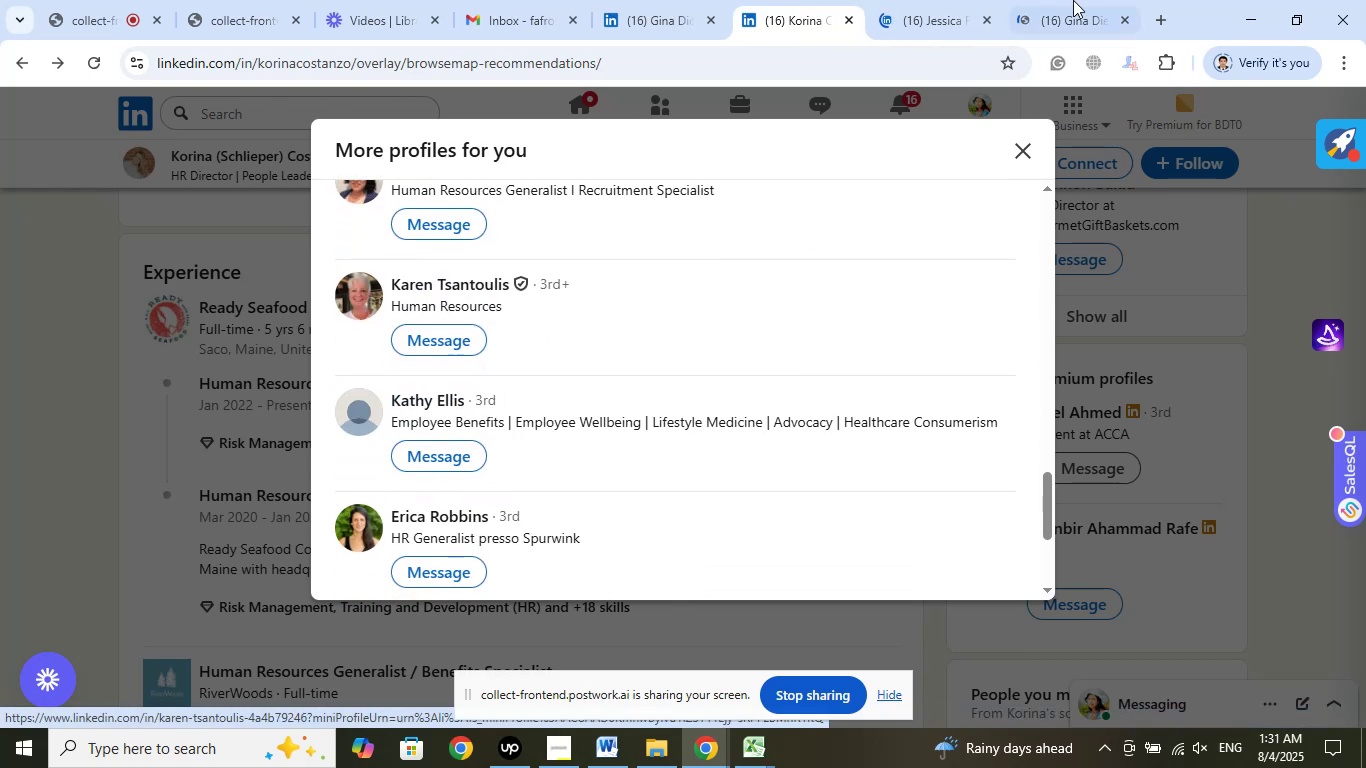 
left_click_drag(start_coordinate=[930, 6], to_coordinate=[1063, 9])
 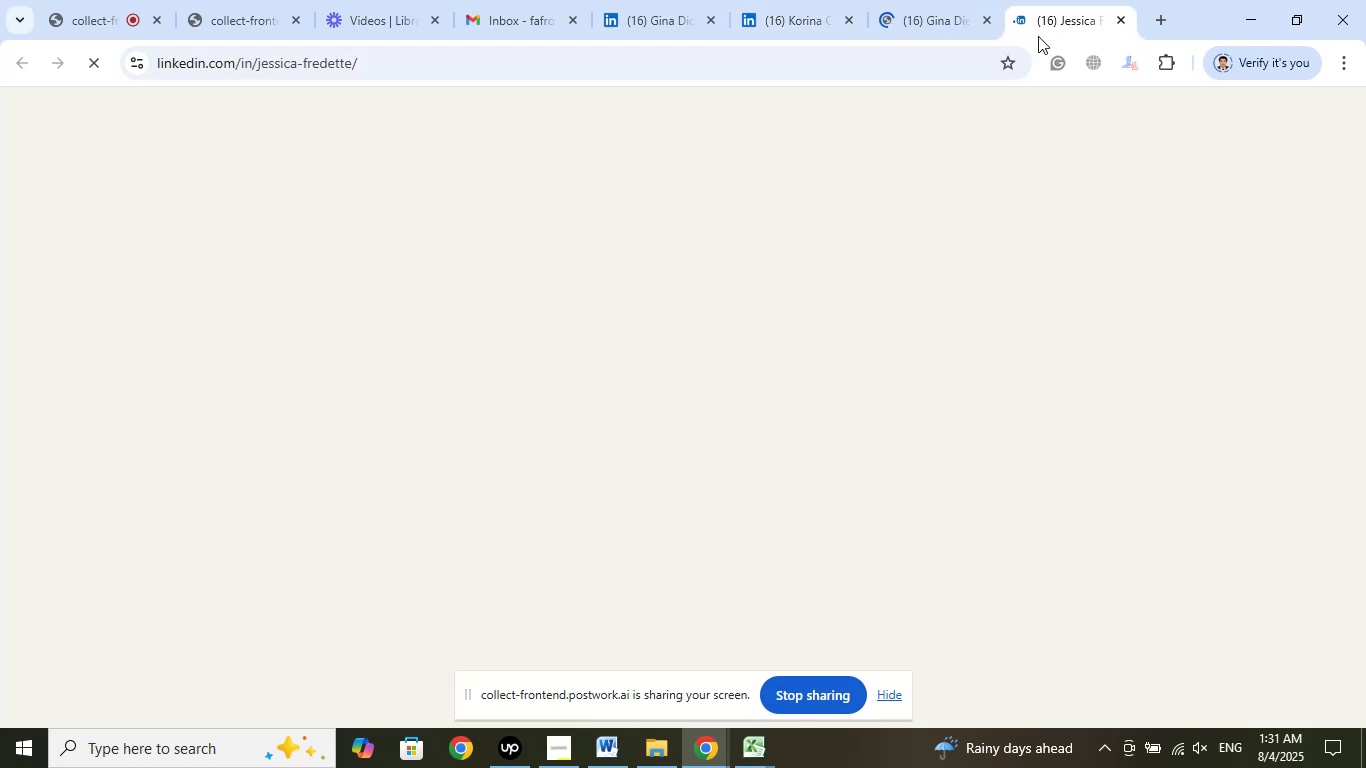 
mouse_move([954, 152])
 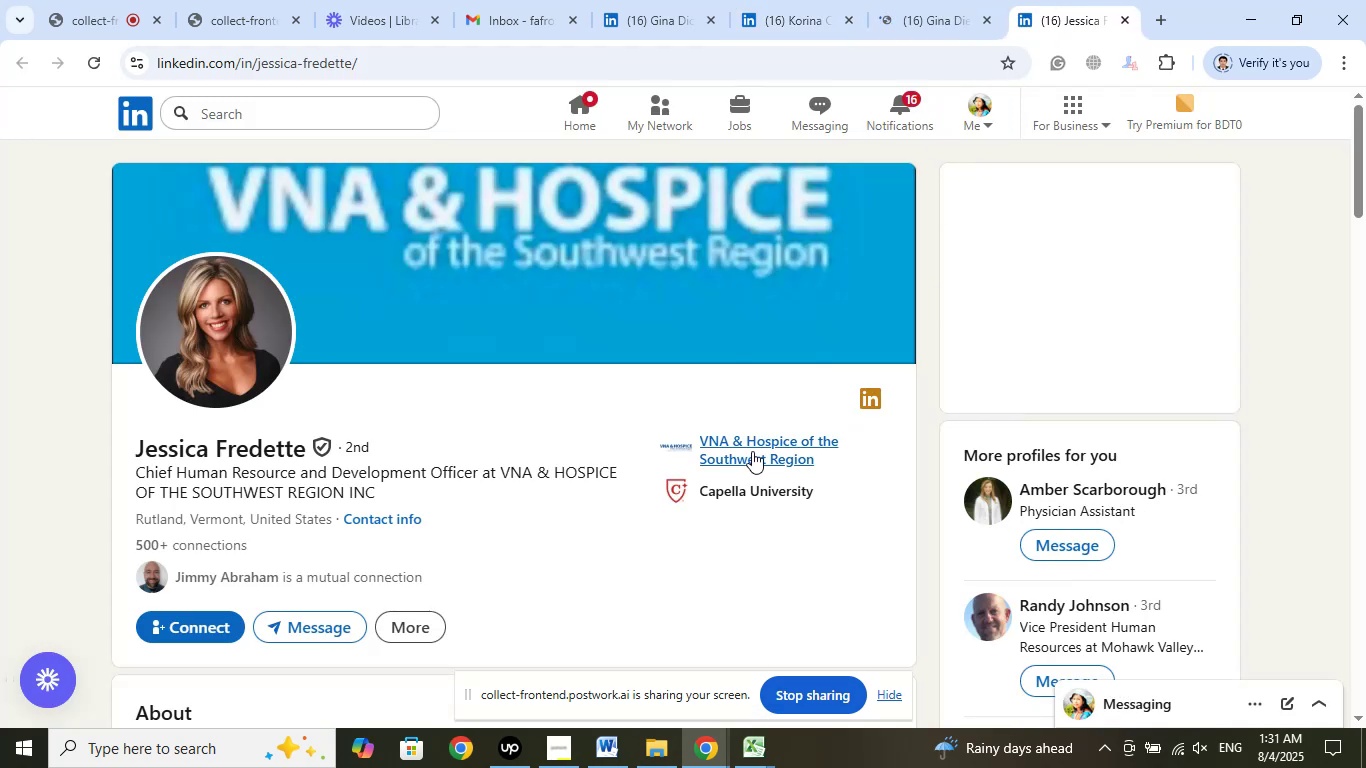 
left_click([754, 450])
 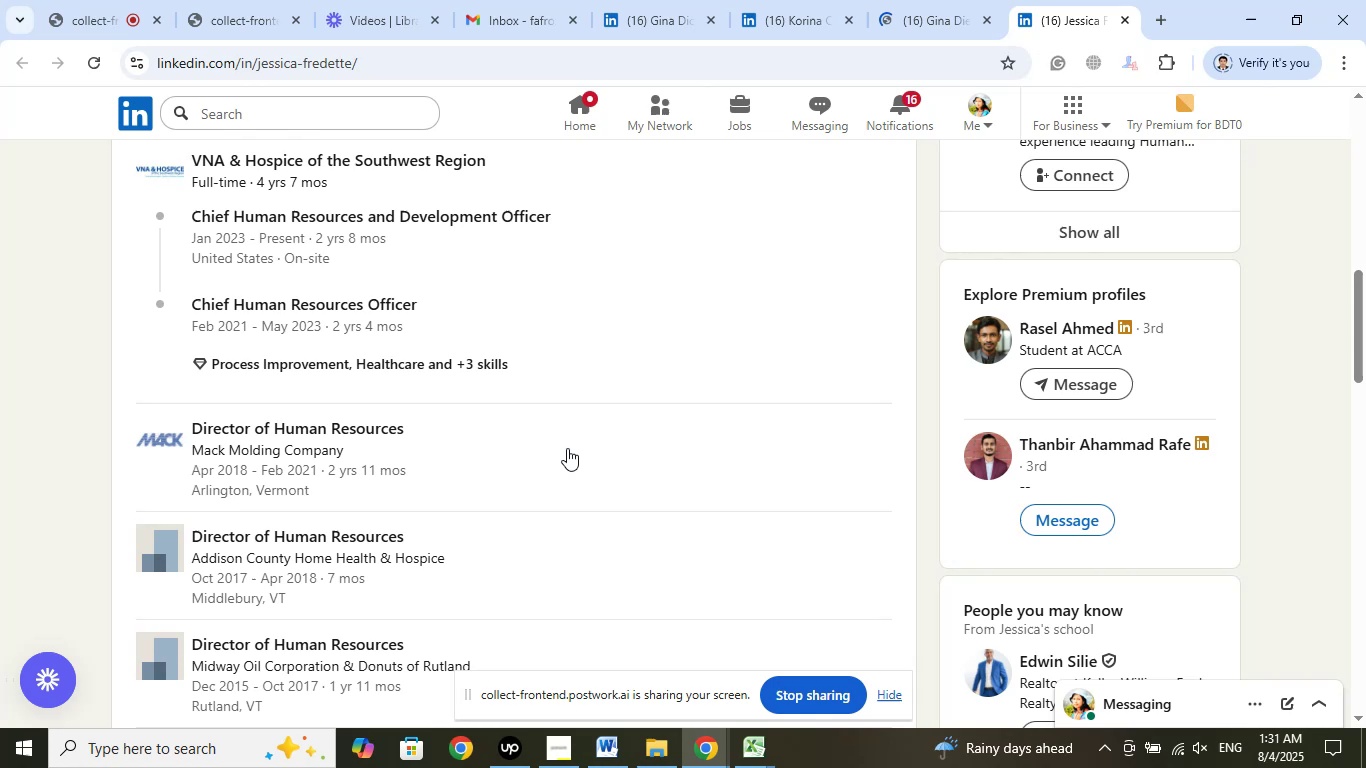 
scroll: coordinate [566, 447], scroll_direction: up, amount: 1.0
 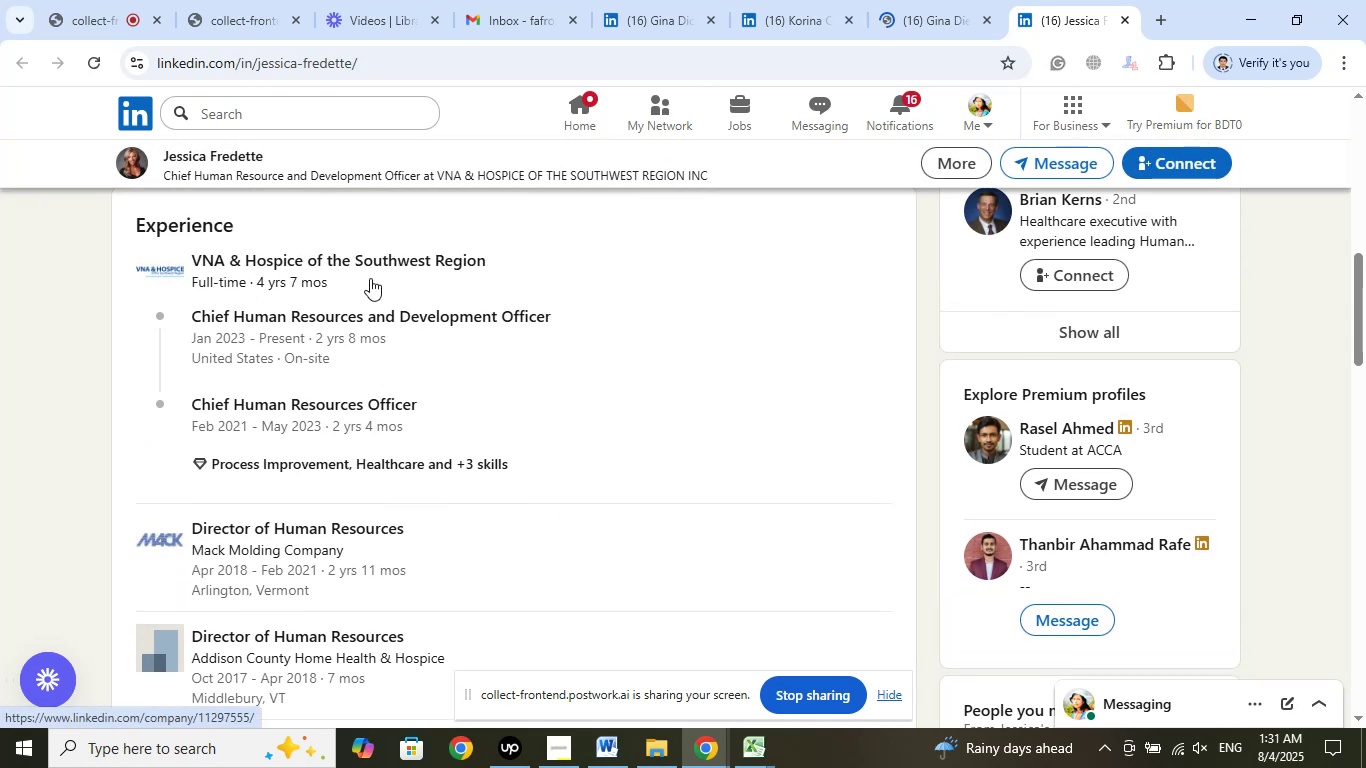 
right_click([372, 260])
 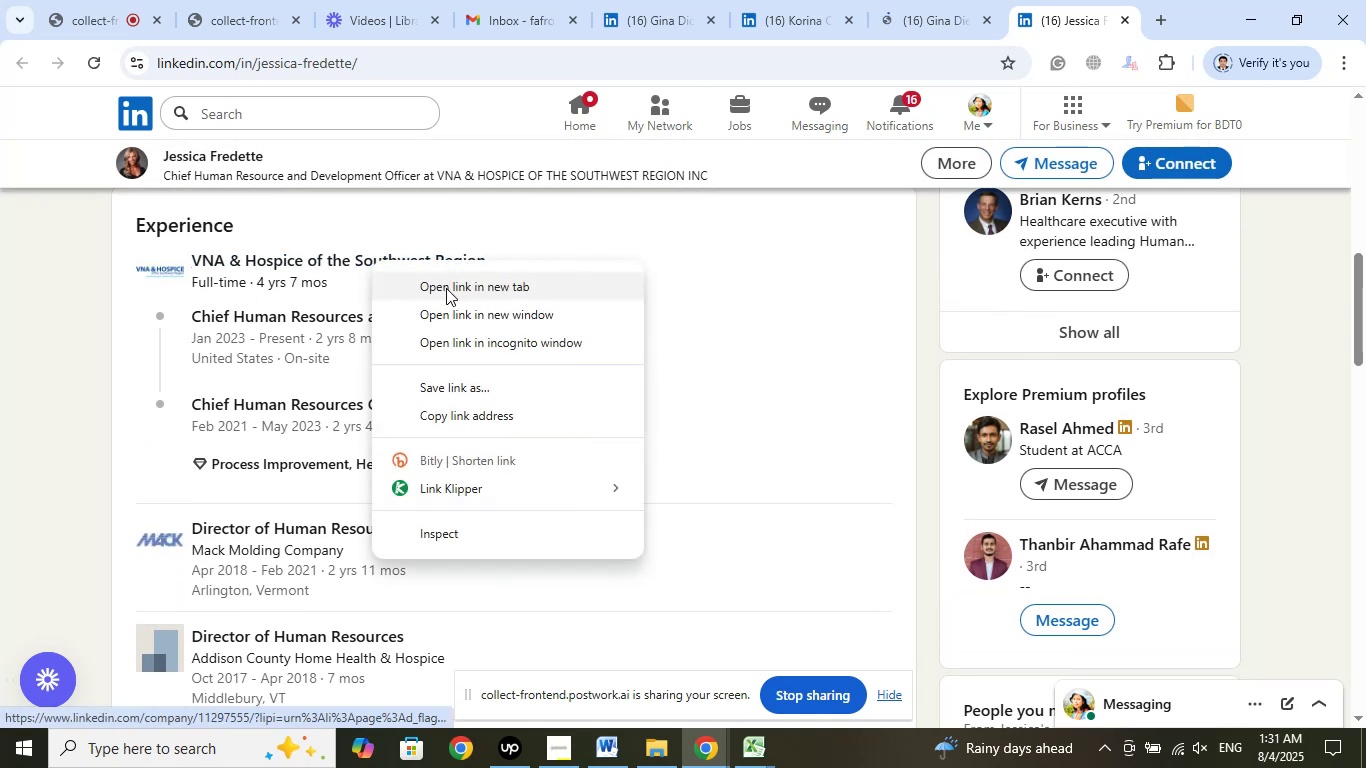 
left_click([446, 288])
 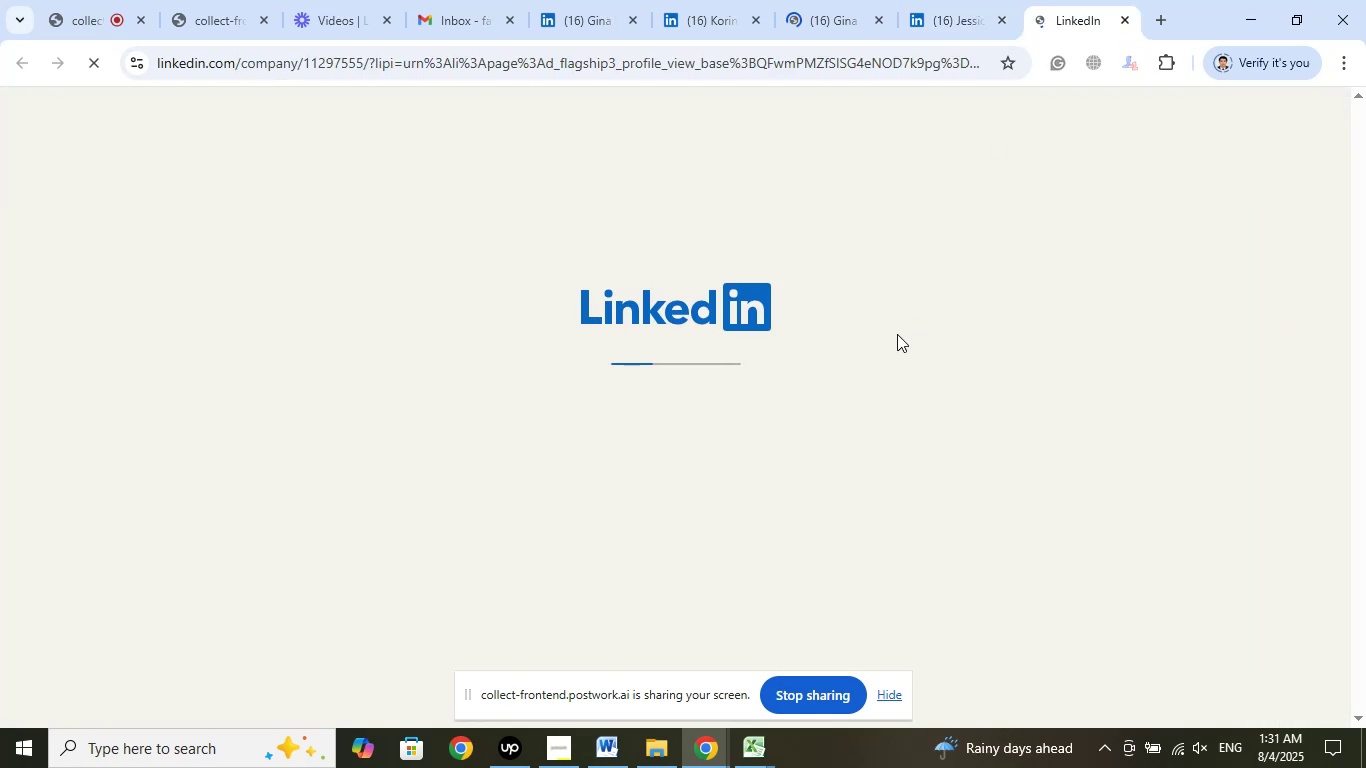 
wait(10.59)
 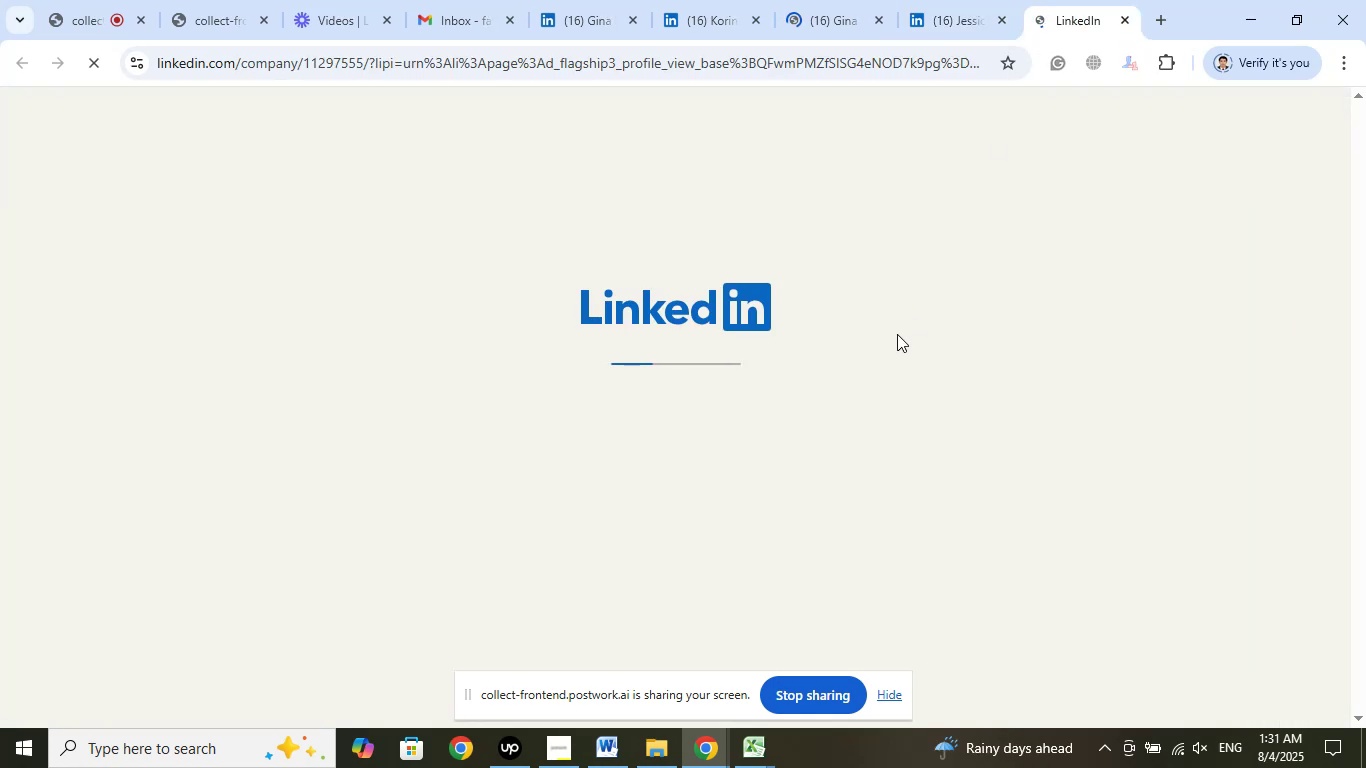 
left_click([954, 0])
 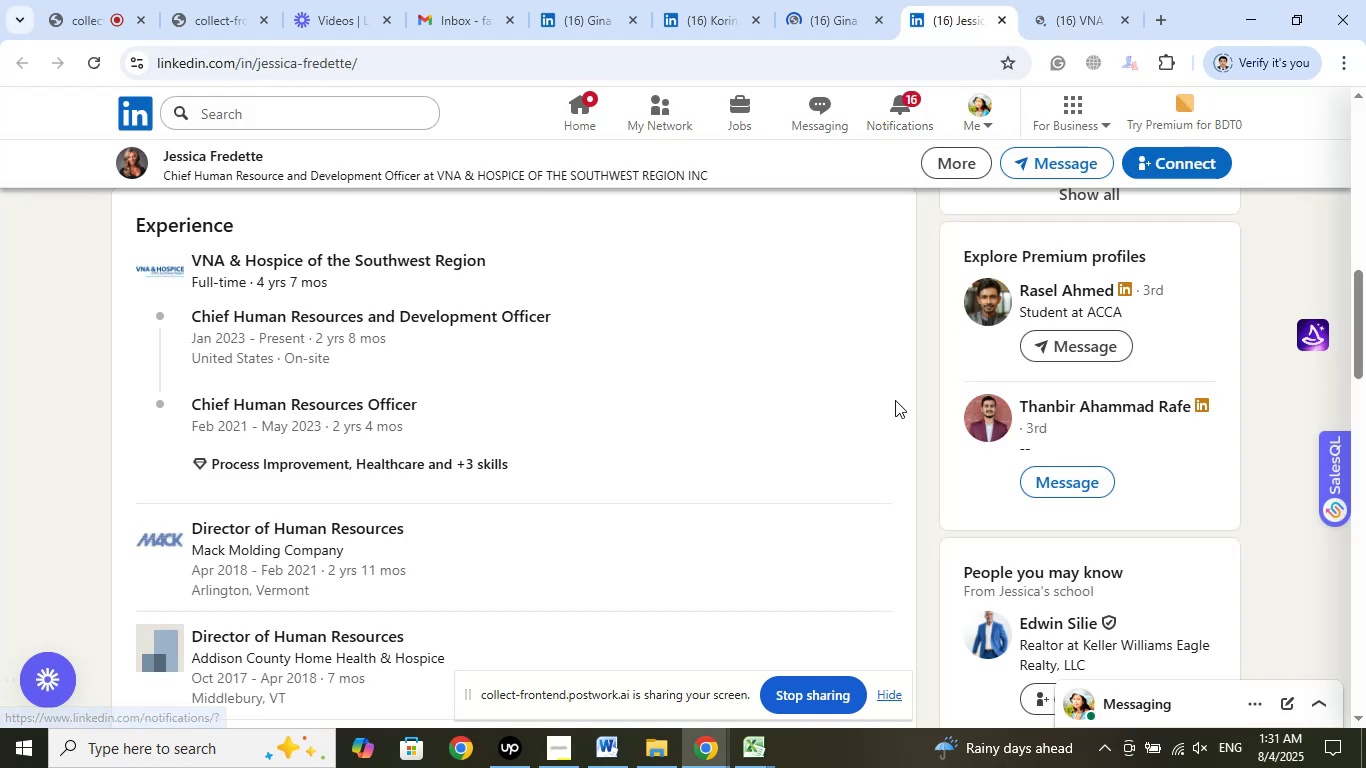 
scroll: coordinate [702, 431], scroll_direction: up, amount: 10.0
 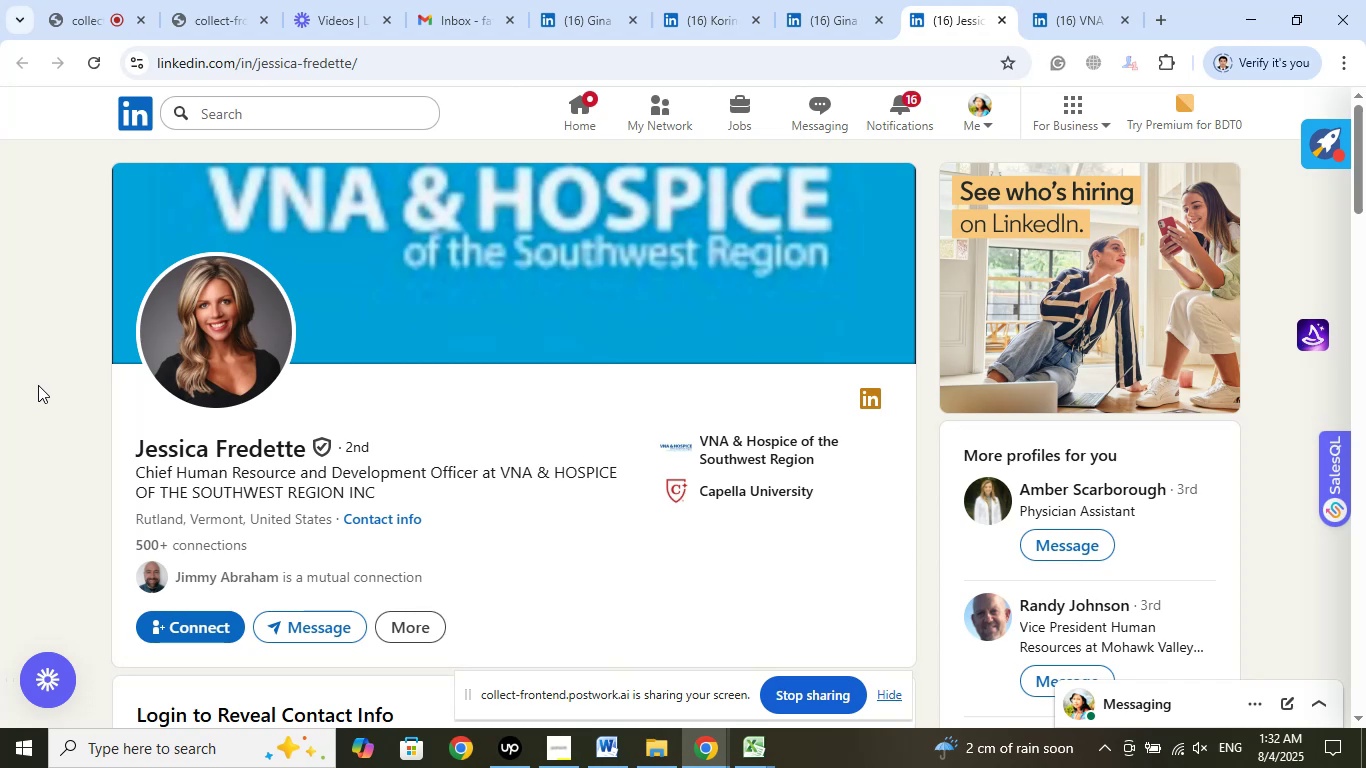 
wait(37.75)
 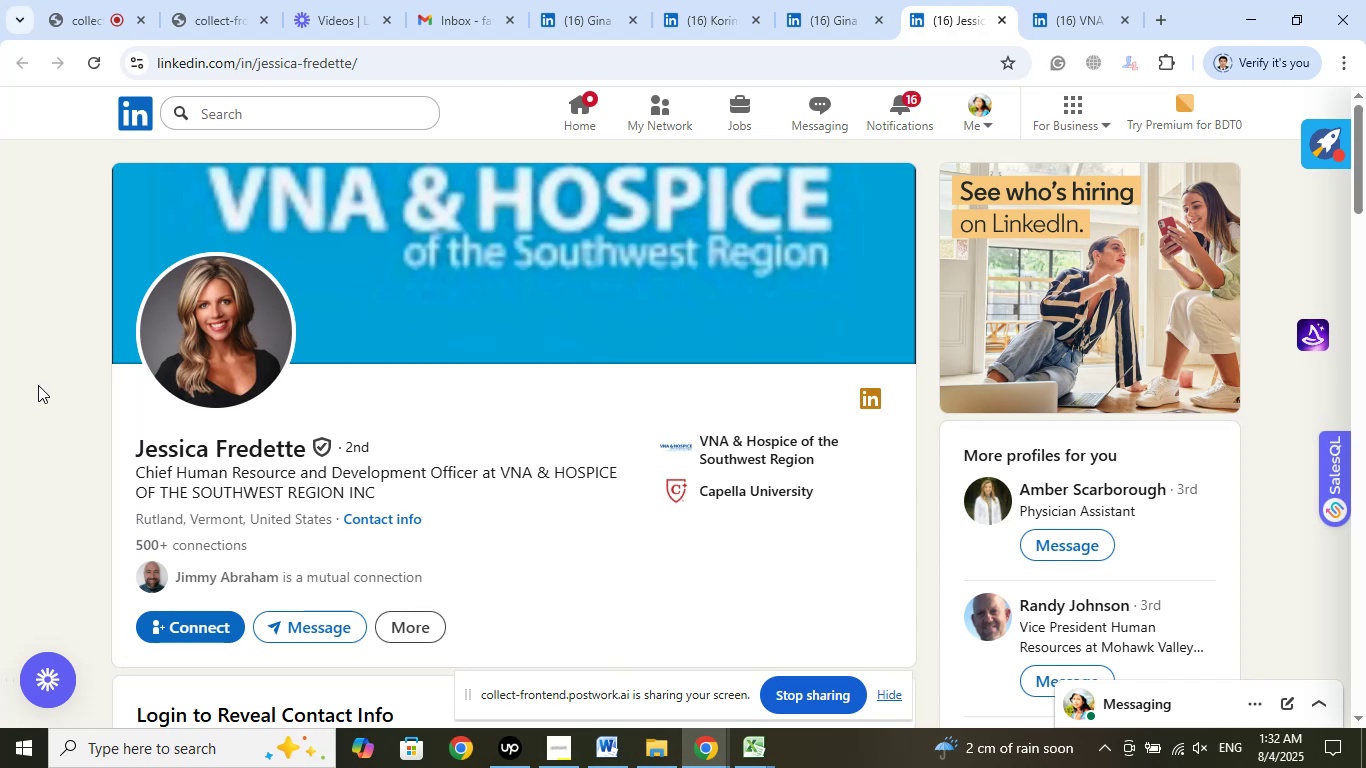 
left_click([478, 563])
 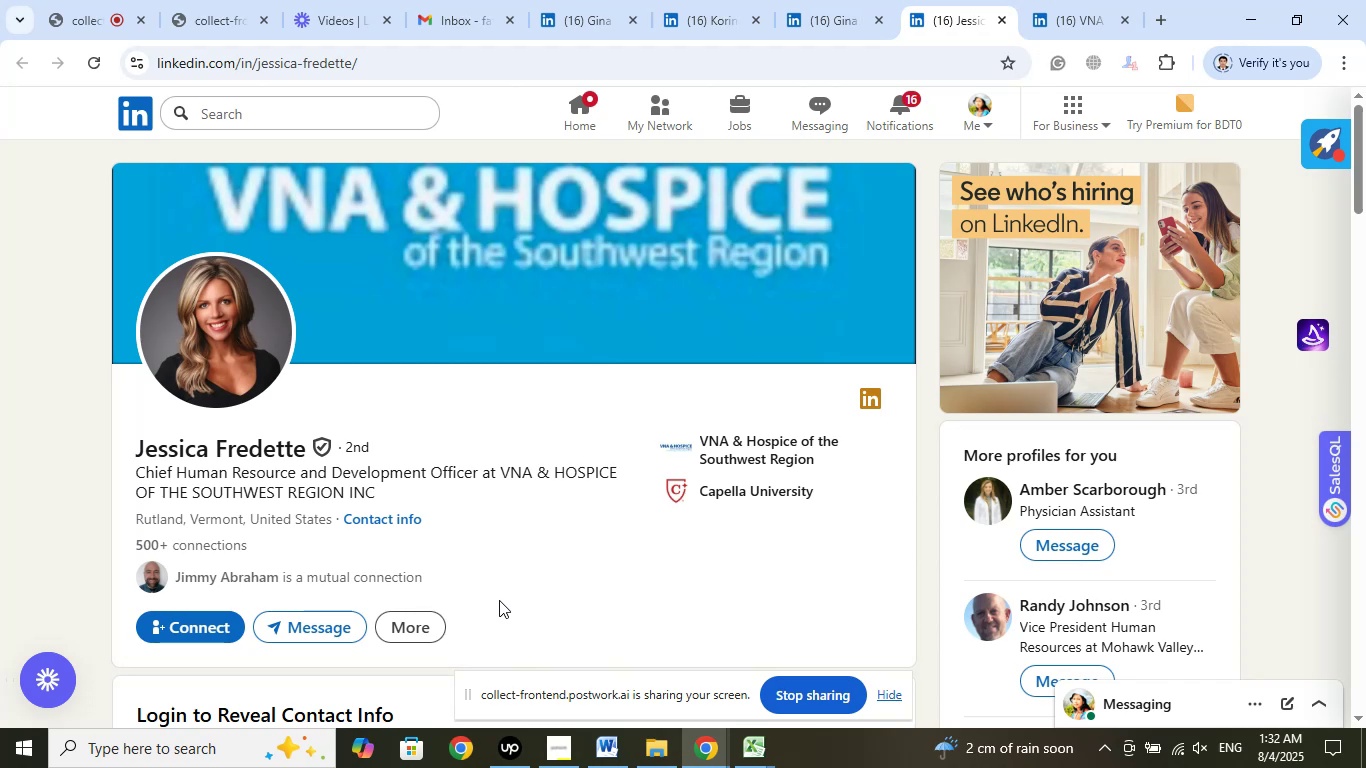 
wait(13.57)
 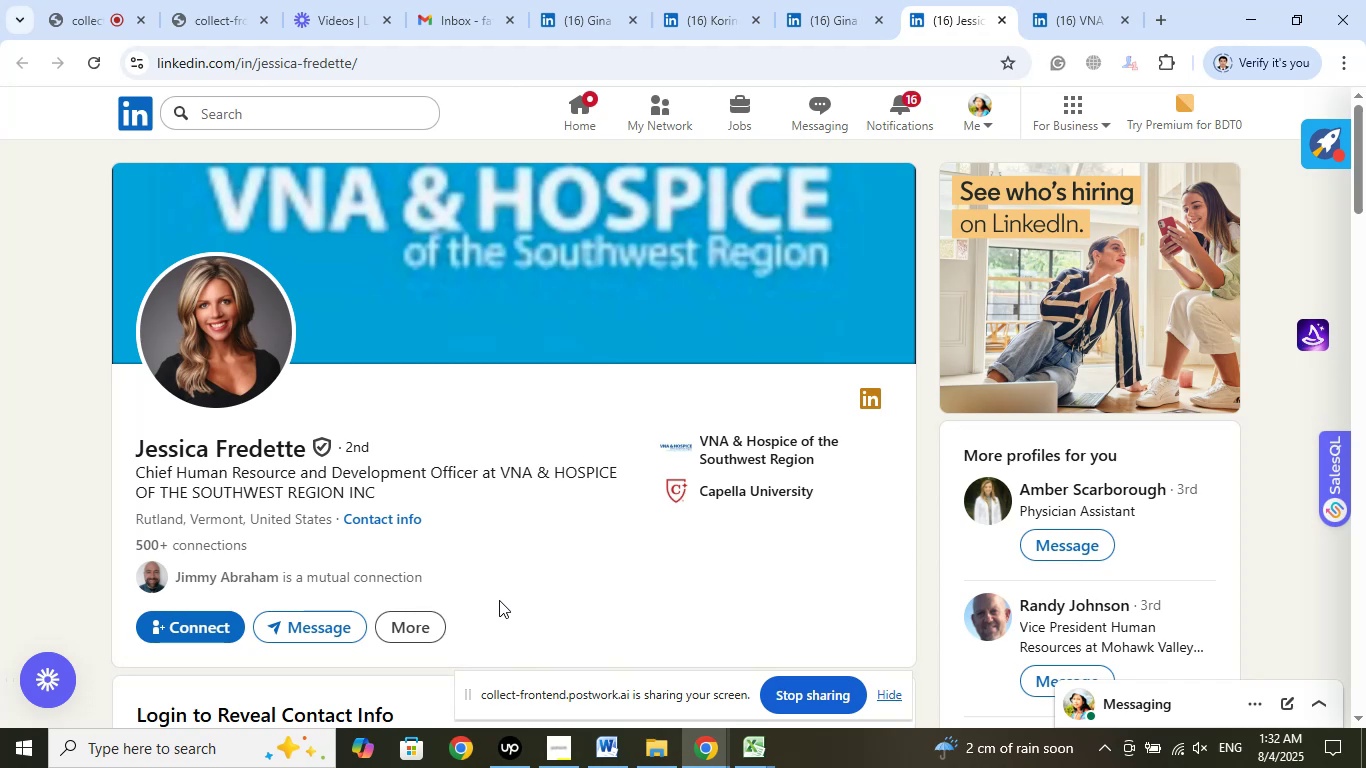 
left_click([1085, 26])
 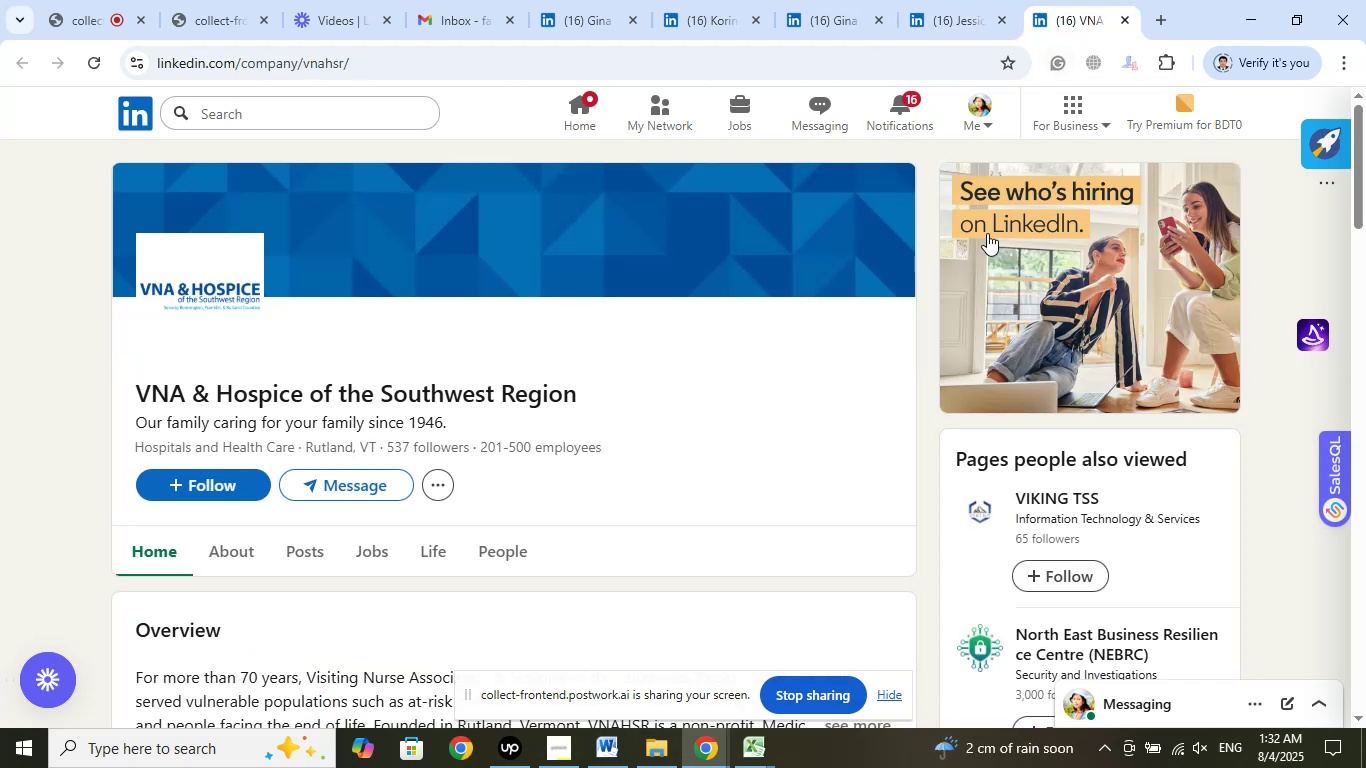 
left_click([957, 15])
 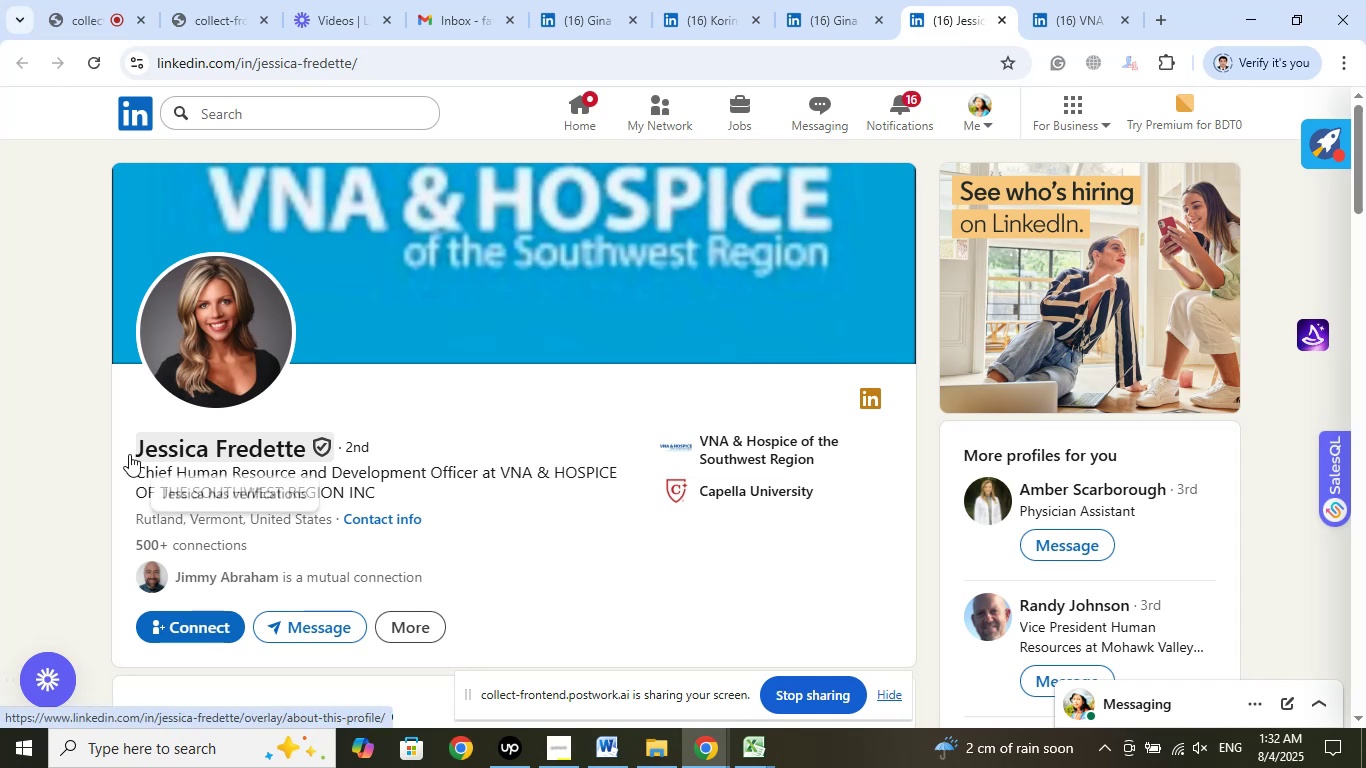 
left_click_drag(start_coordinate=[119, 454], to_coordinate=[304, 454])
 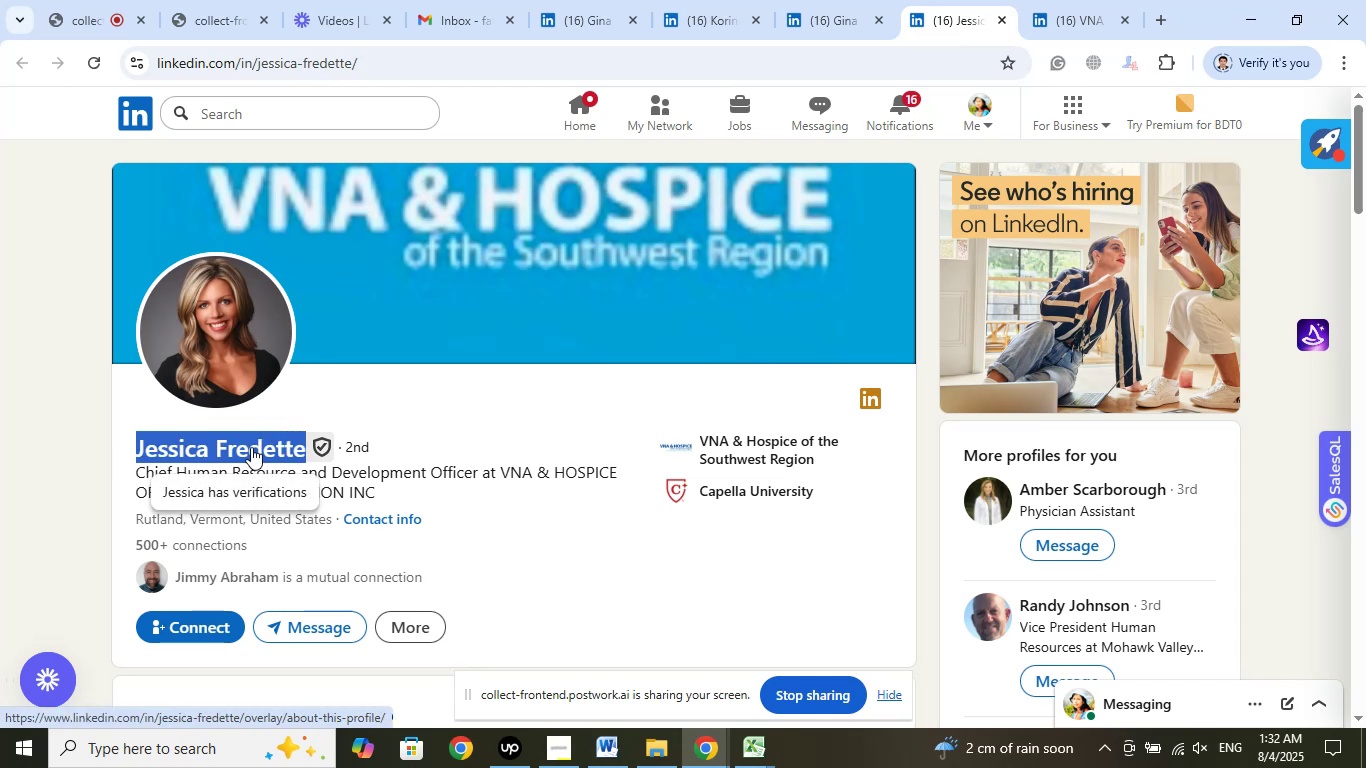 
right_click([251, 447])
 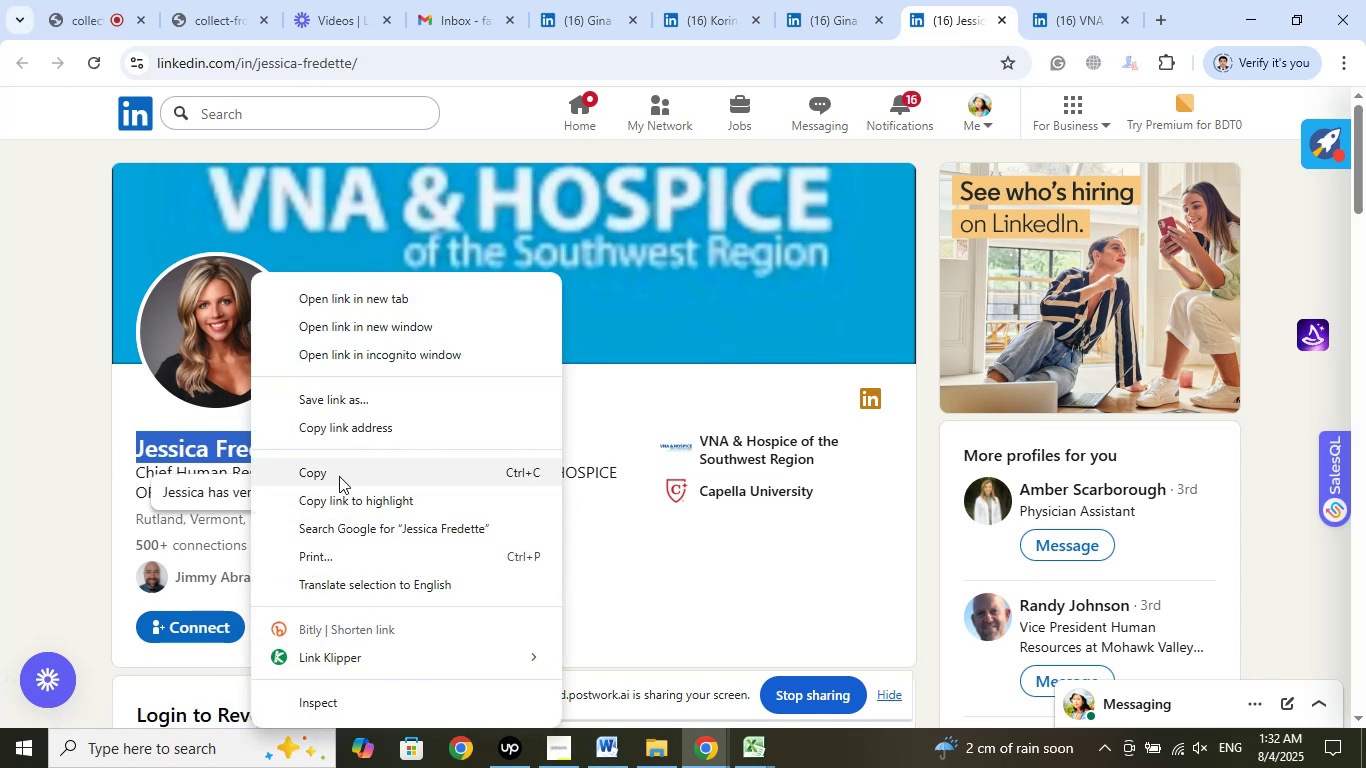 
left_click([338, 478])
 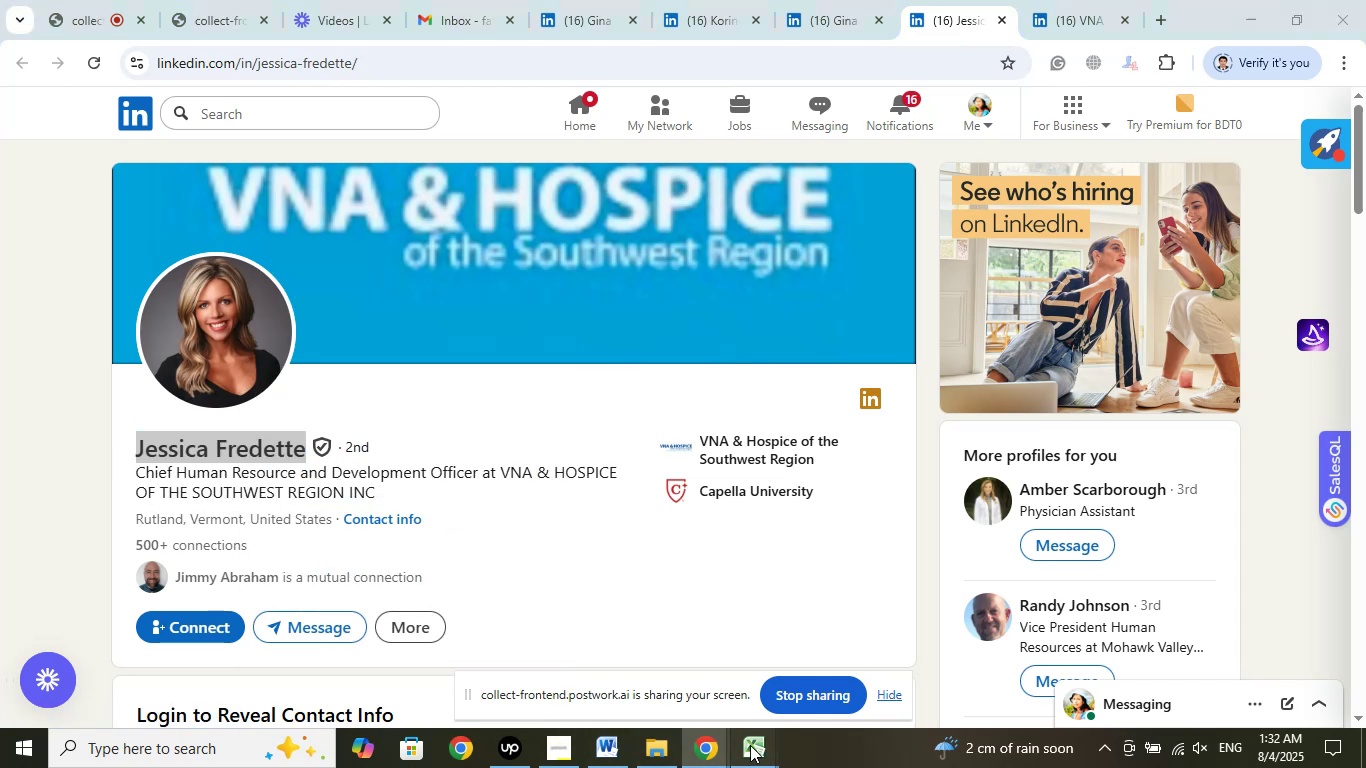 
left_click([665, 695])
 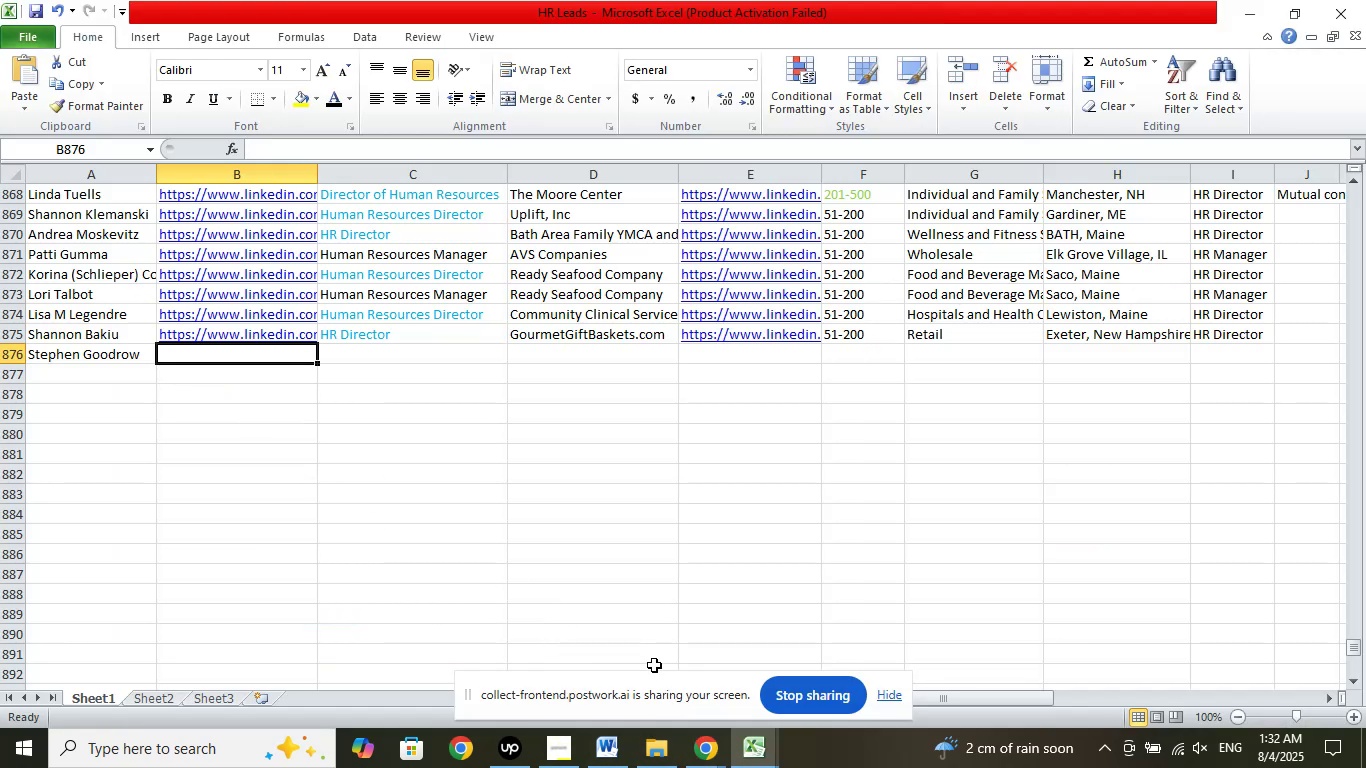 
left_click([700, 754])
 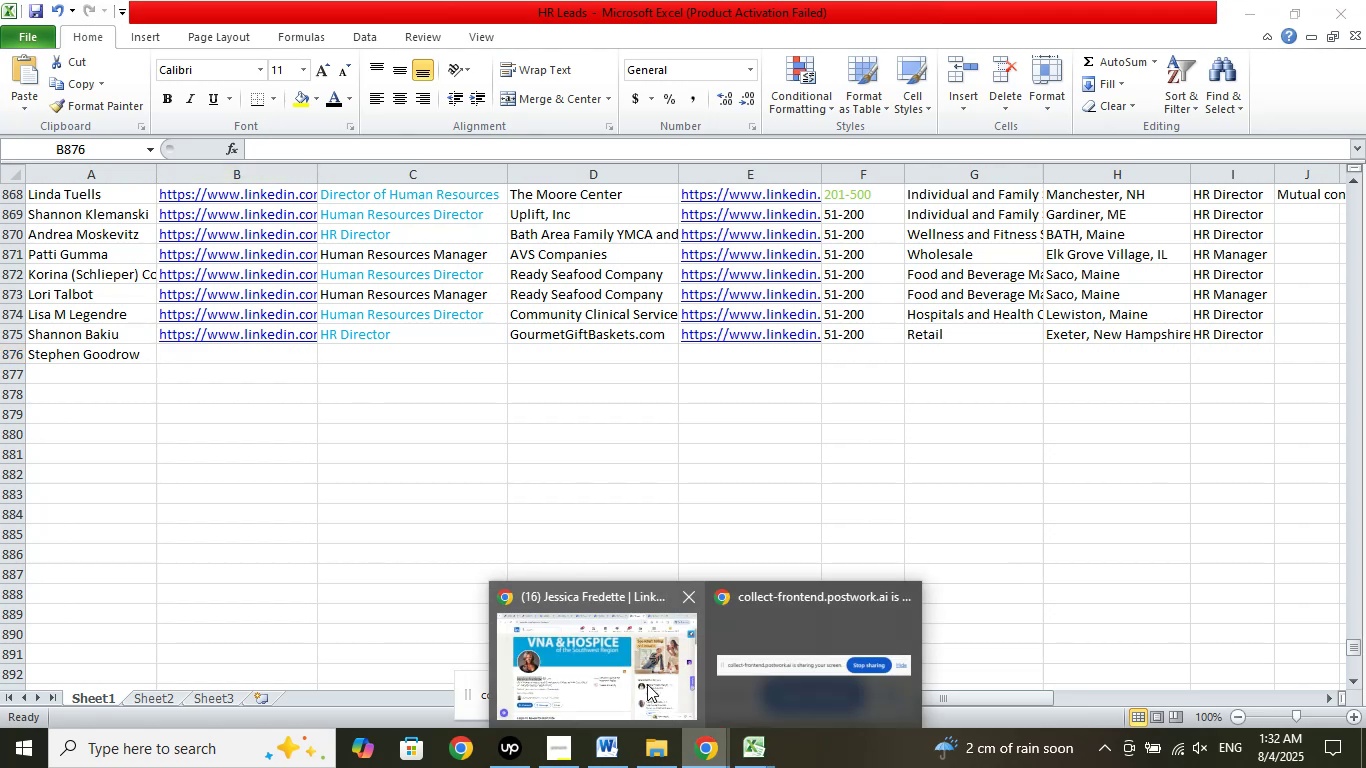 
left_click([646, 683])
 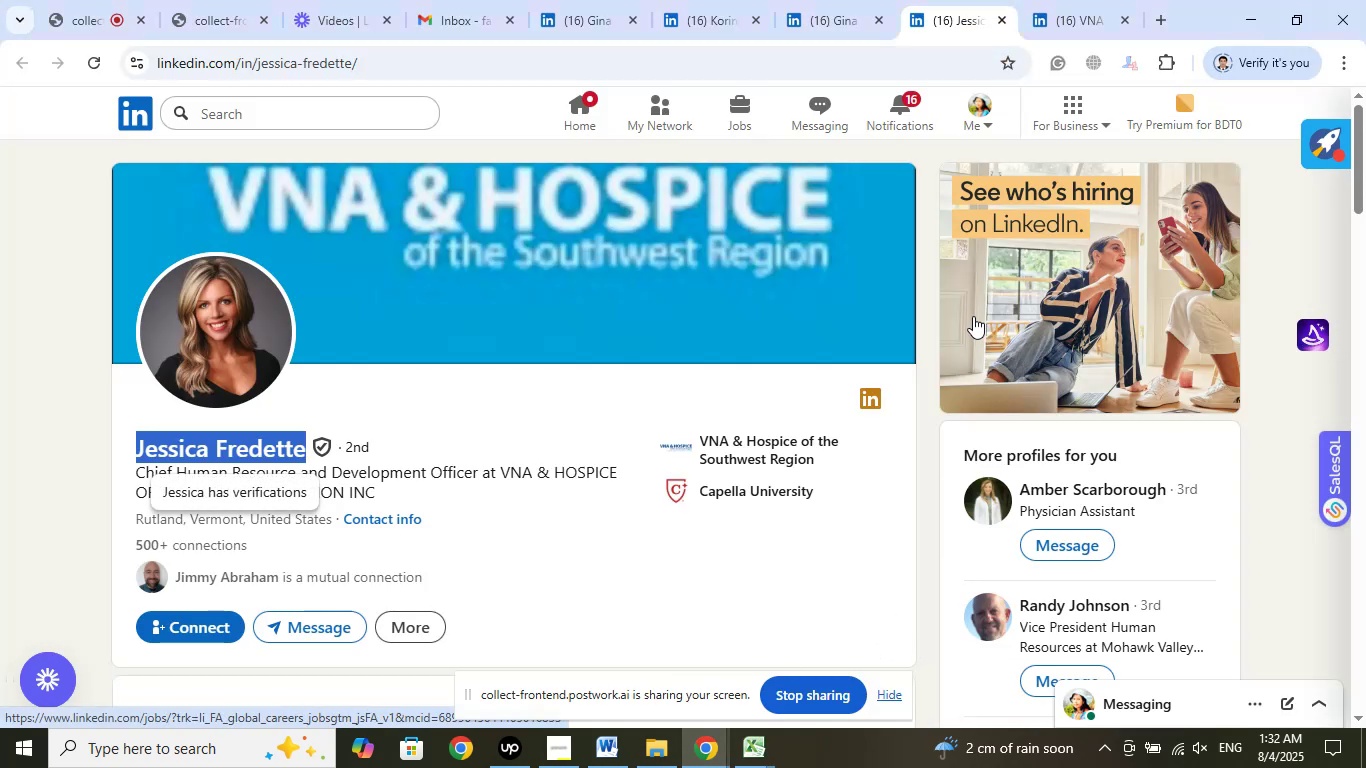 
wait(6.63)
 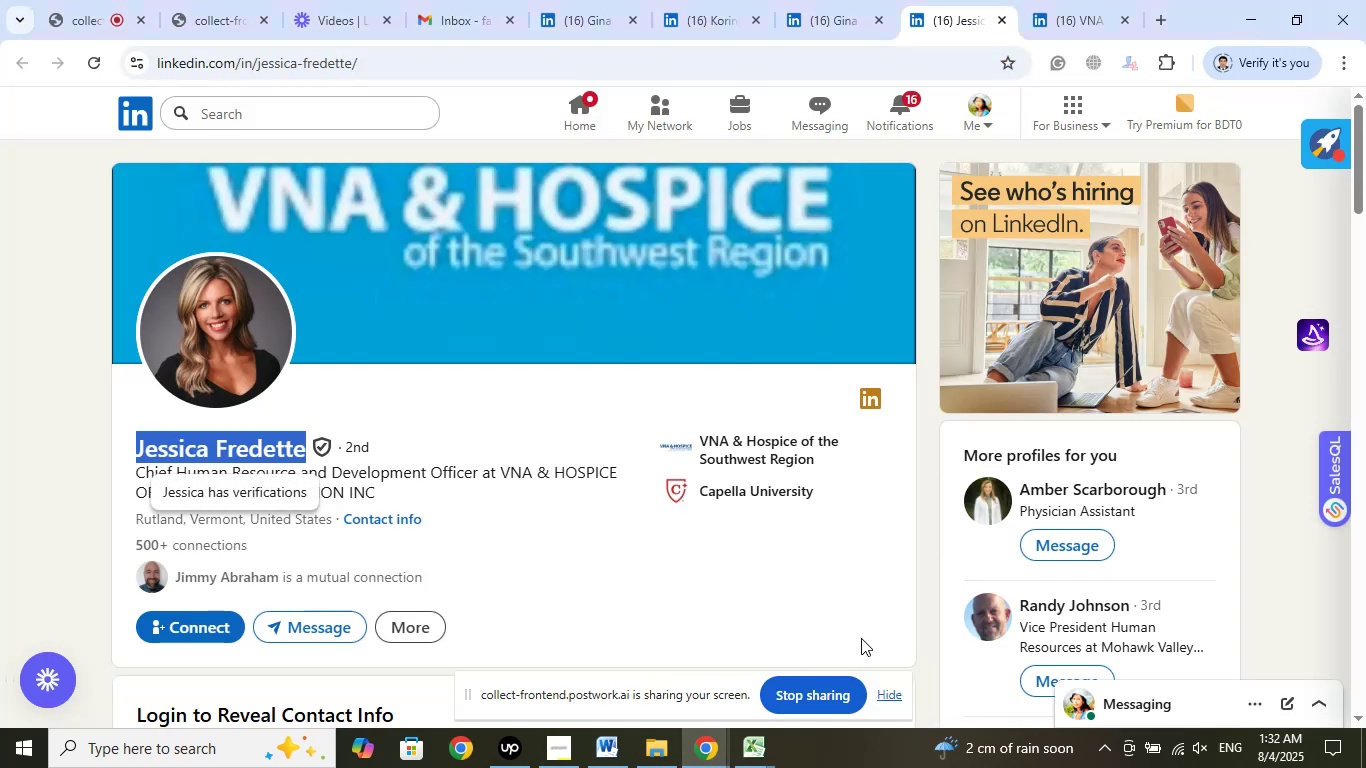 
left_click([1088, 16])
 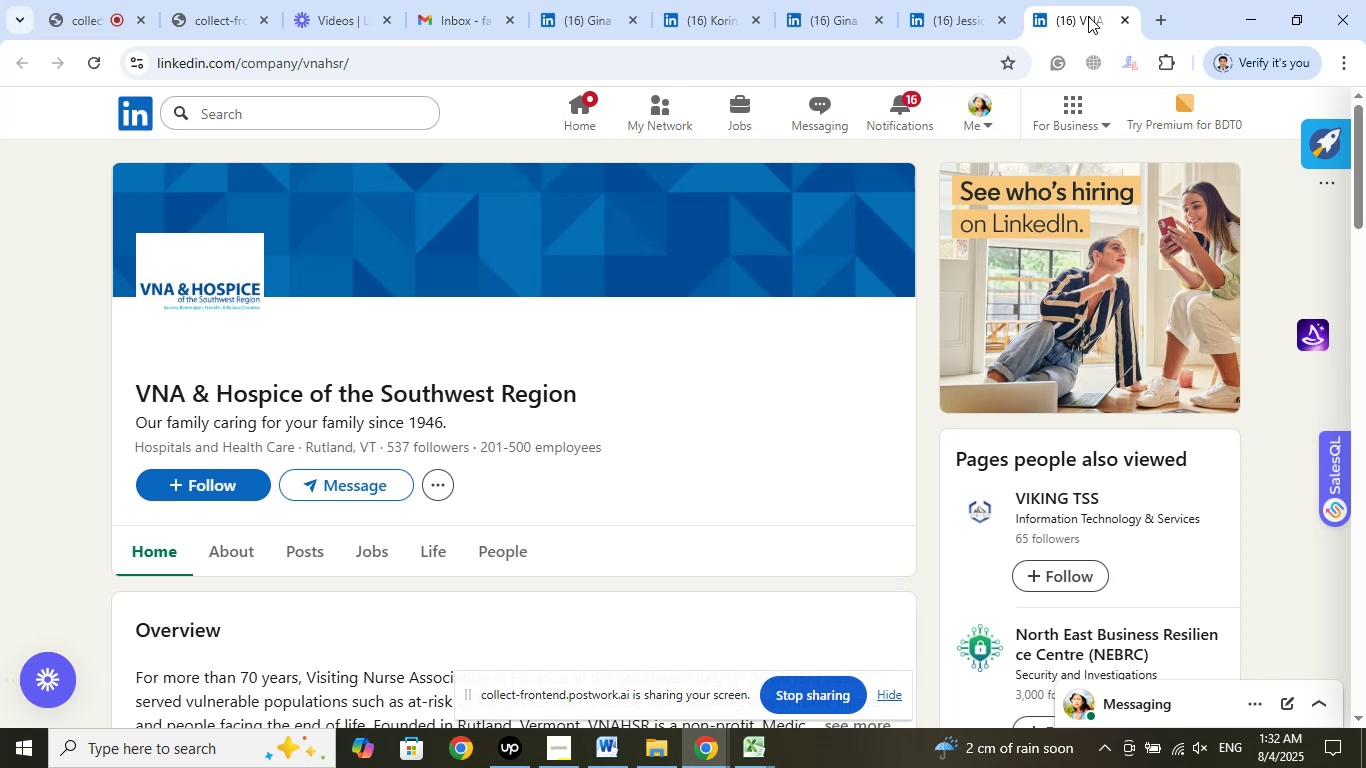 
left_click([959, 13])
 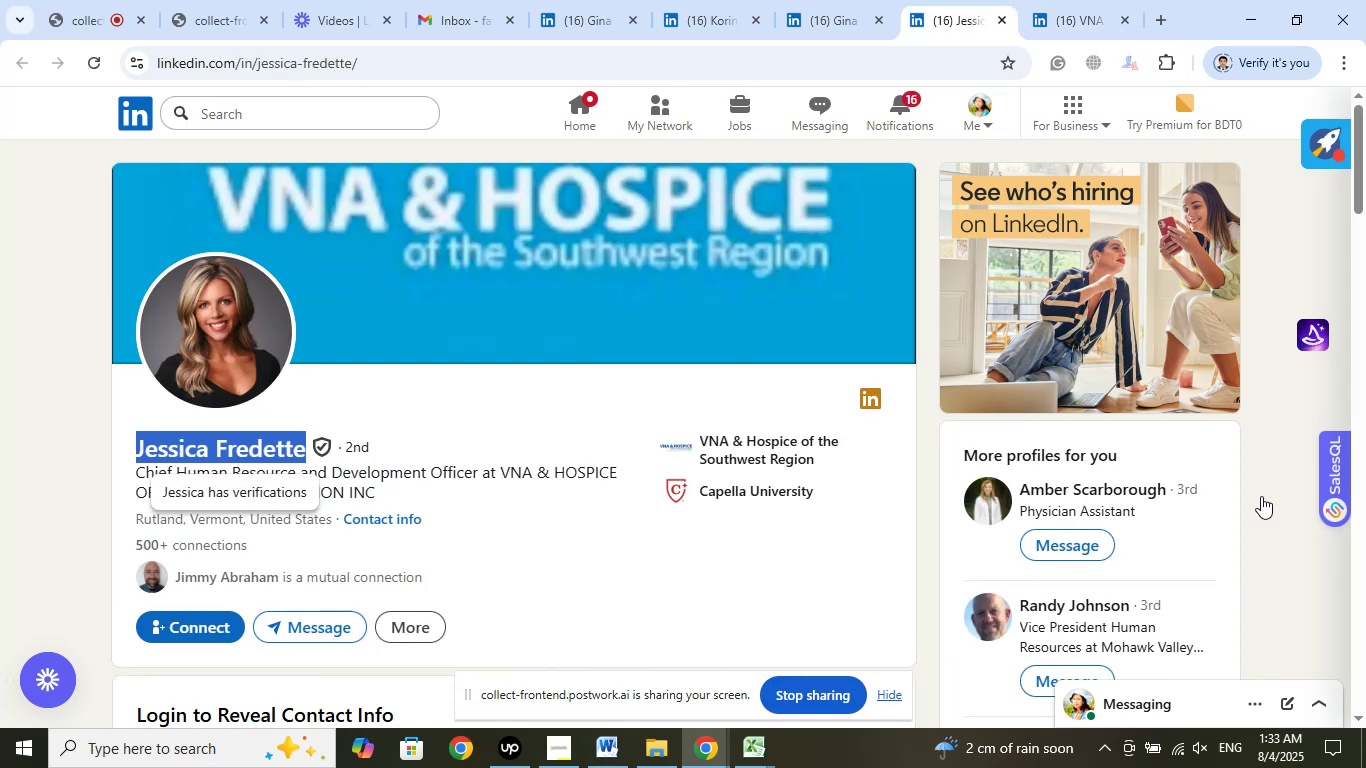 
scroll: coordinate [1170, 495], scroll_direction: down, amount: 2.0
 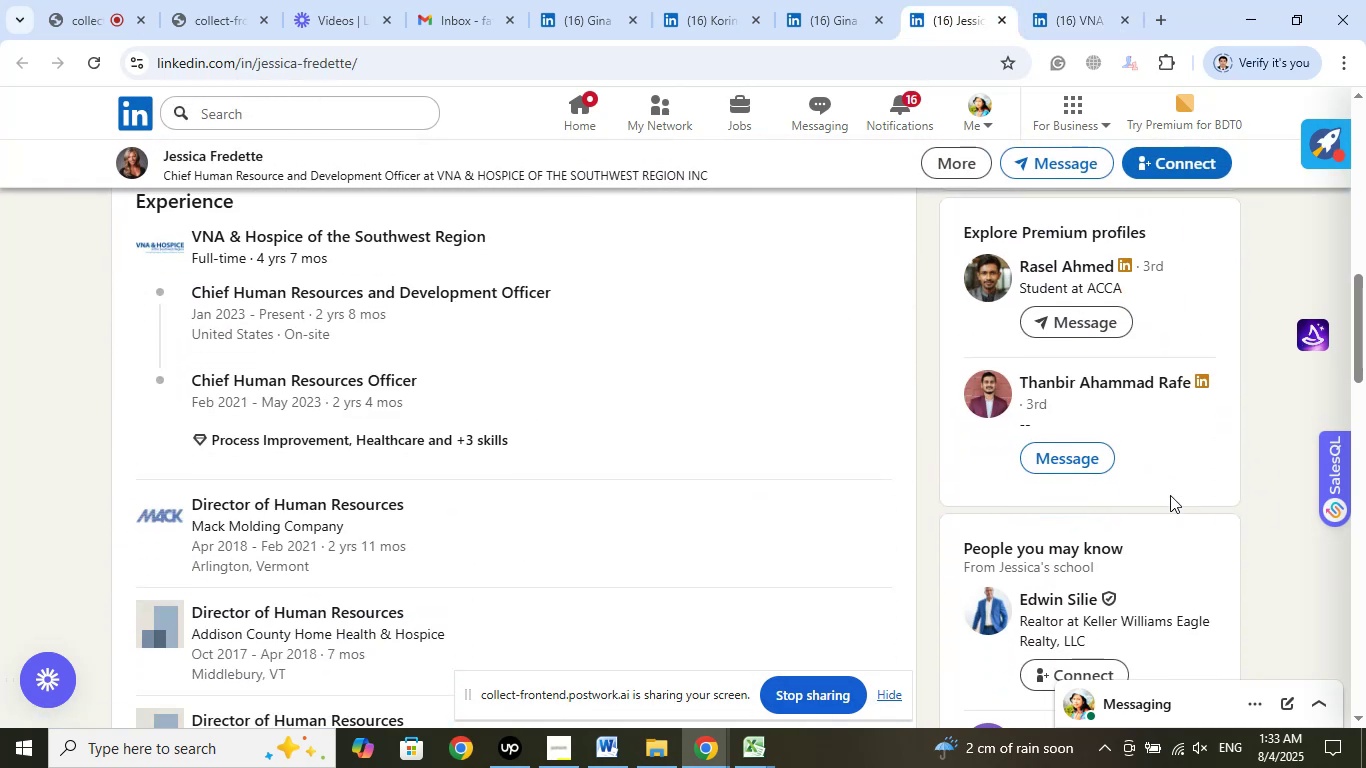 
scroll: coordinate [1170, 495], scroll_direction: up, amount: 10.0
 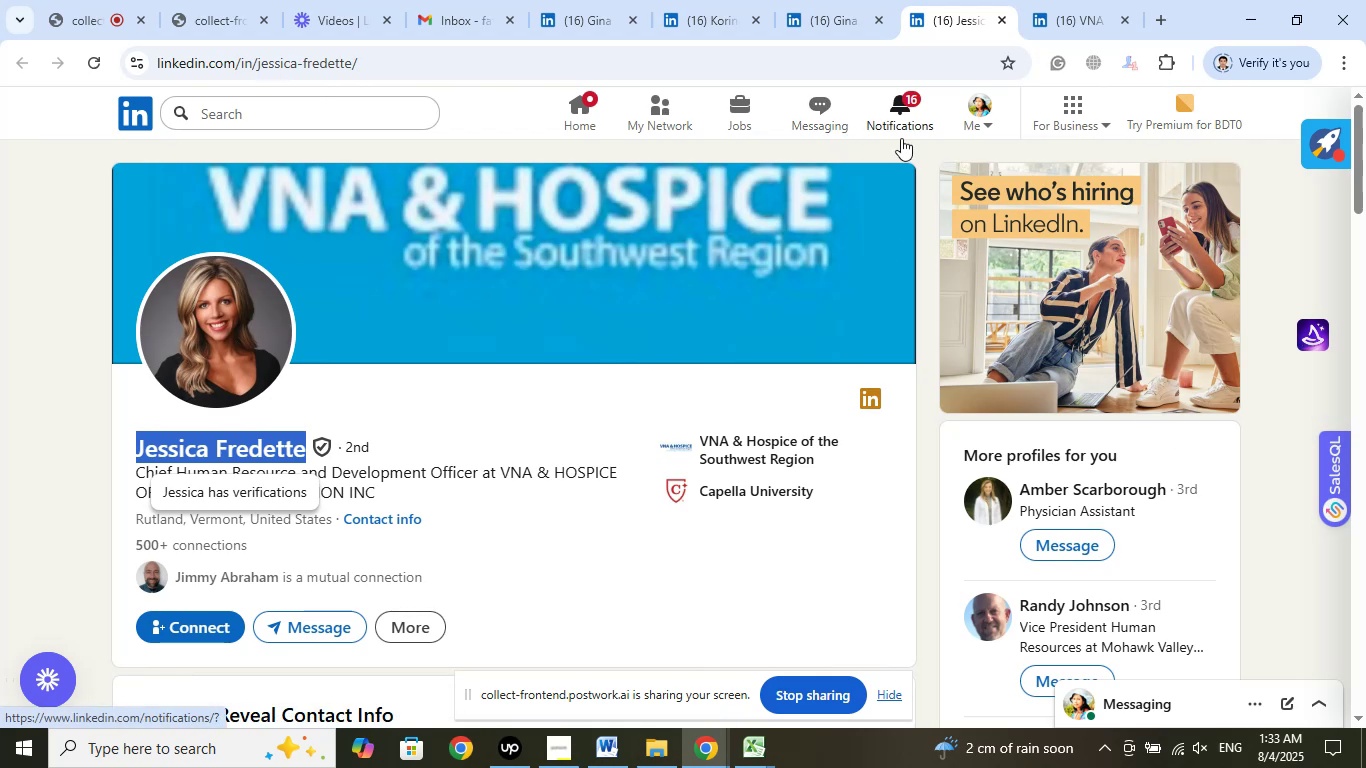 
wait(11.96)
 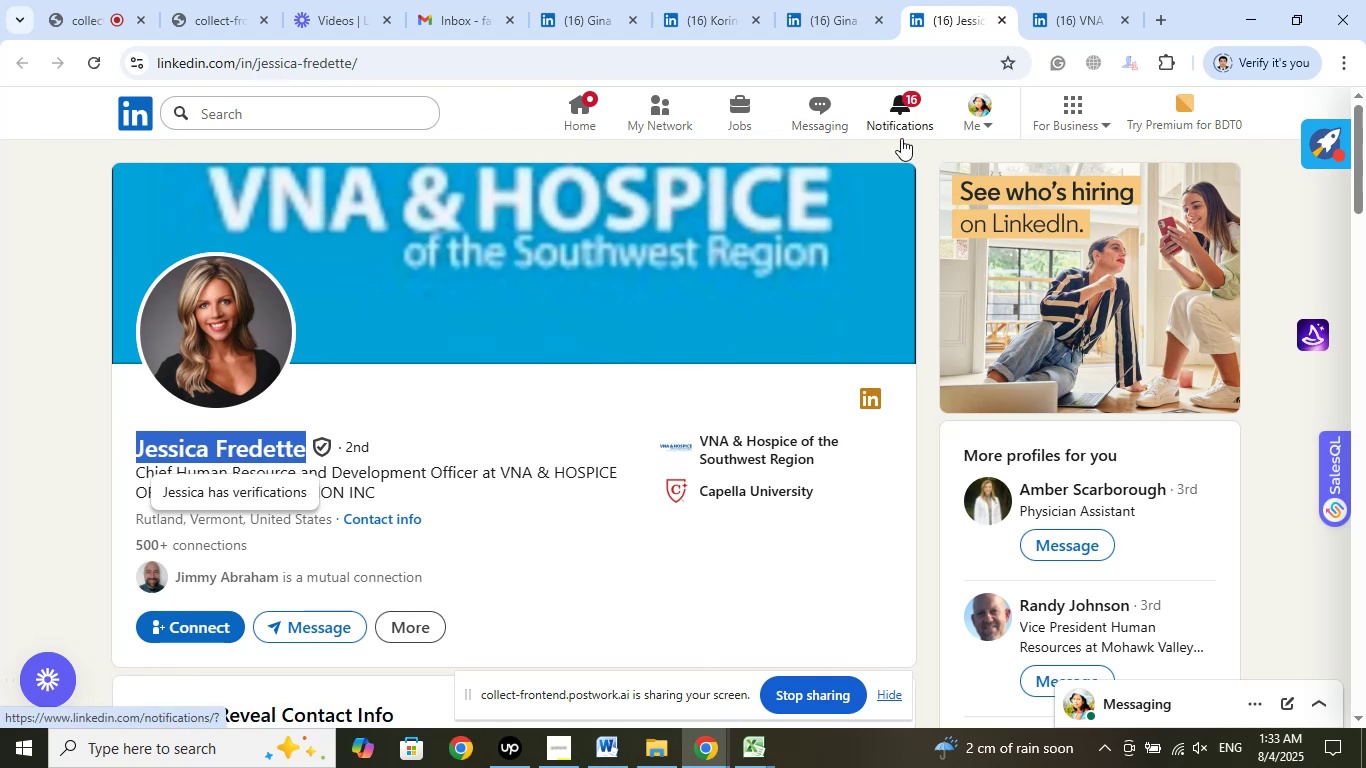 
left_click([348, 471])
 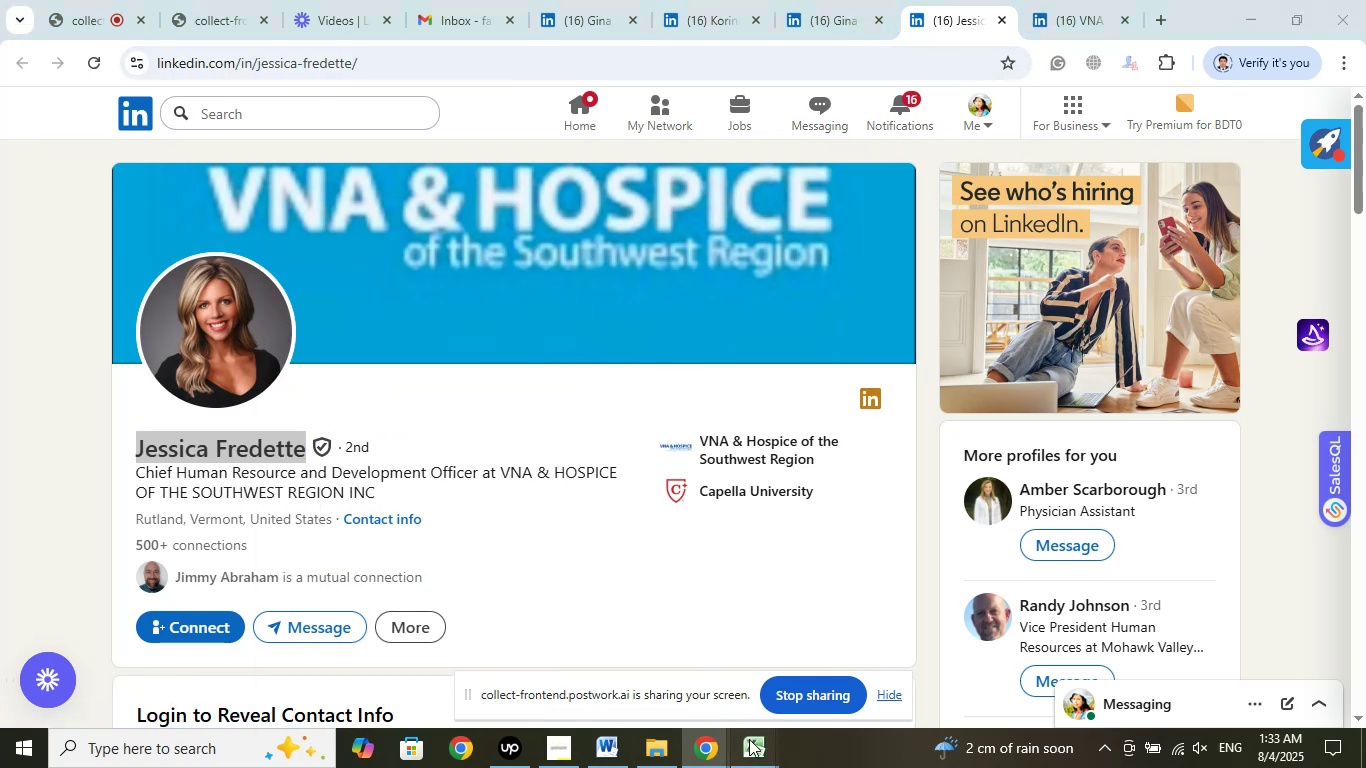 
double_click([672, 674])
 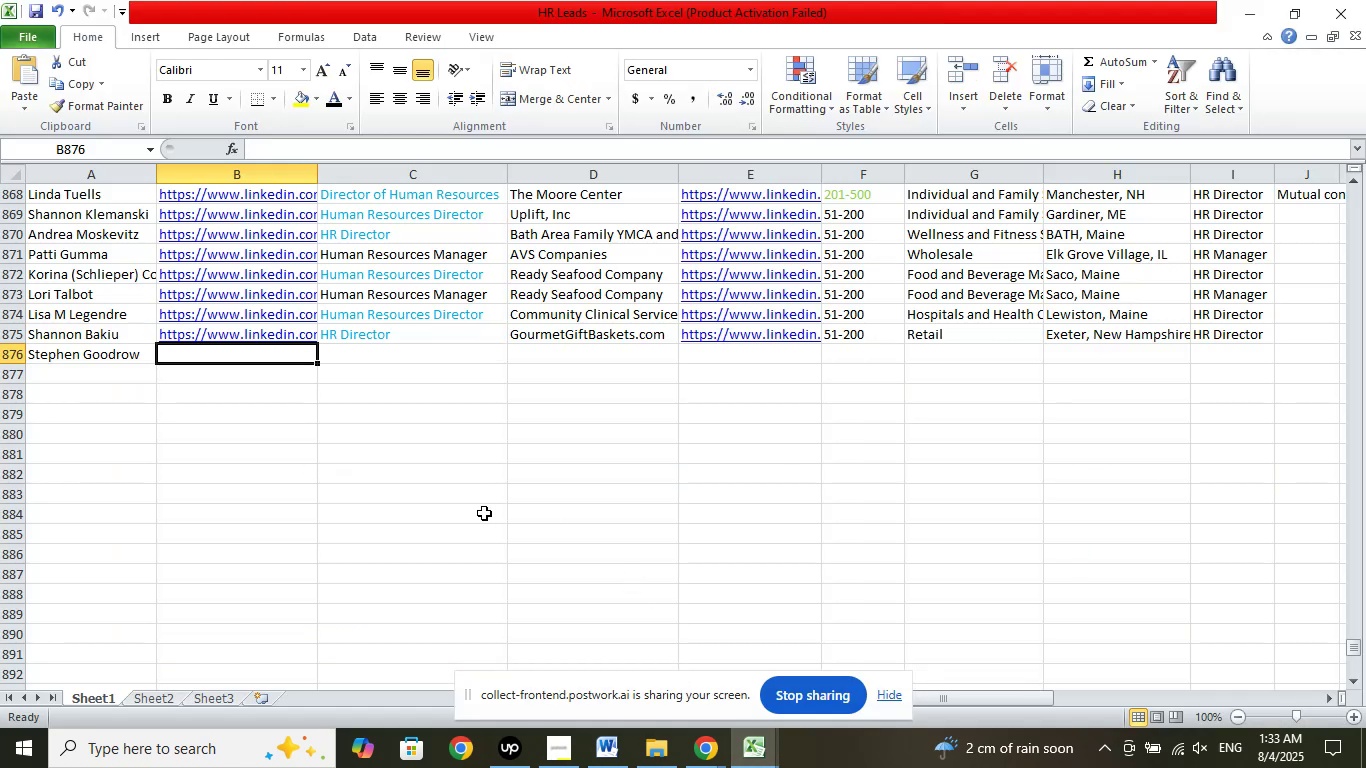 
key(Control+Z)
 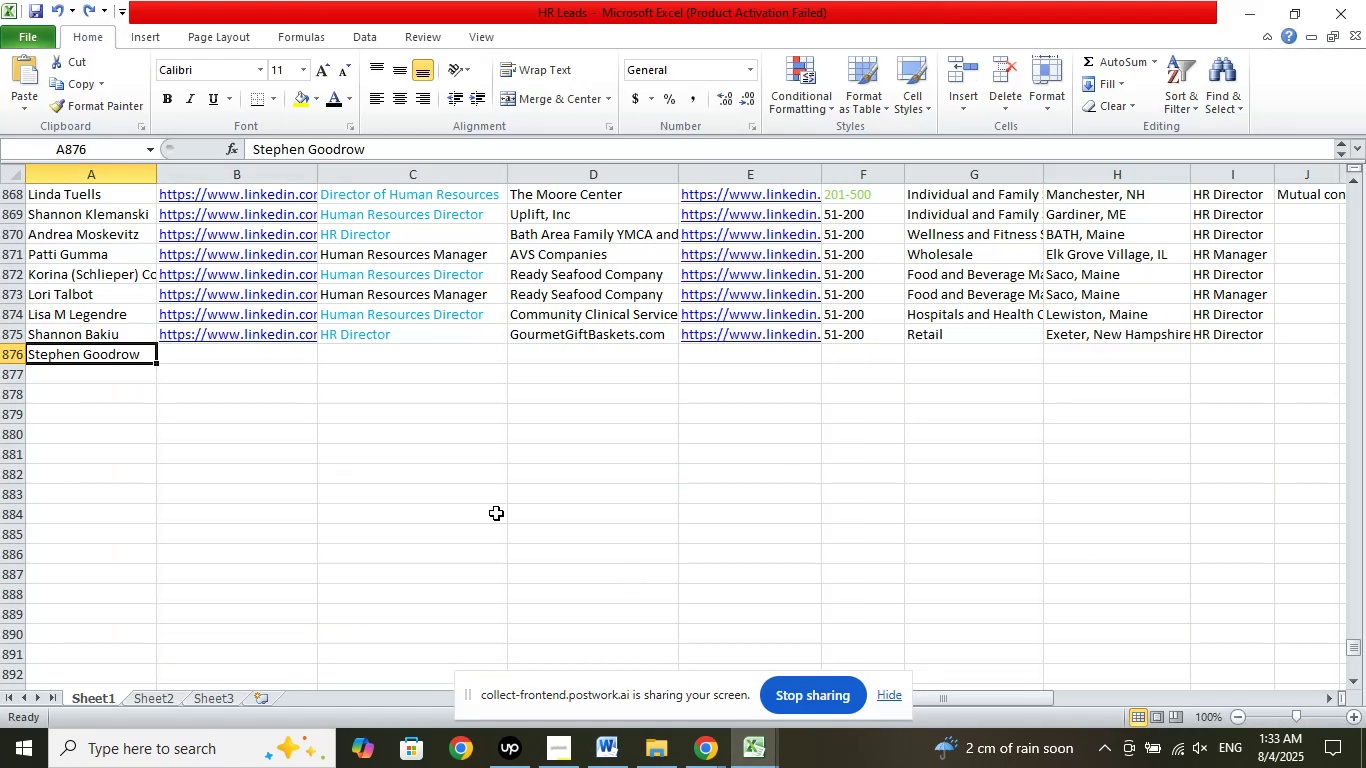 
key(Control+Z)
 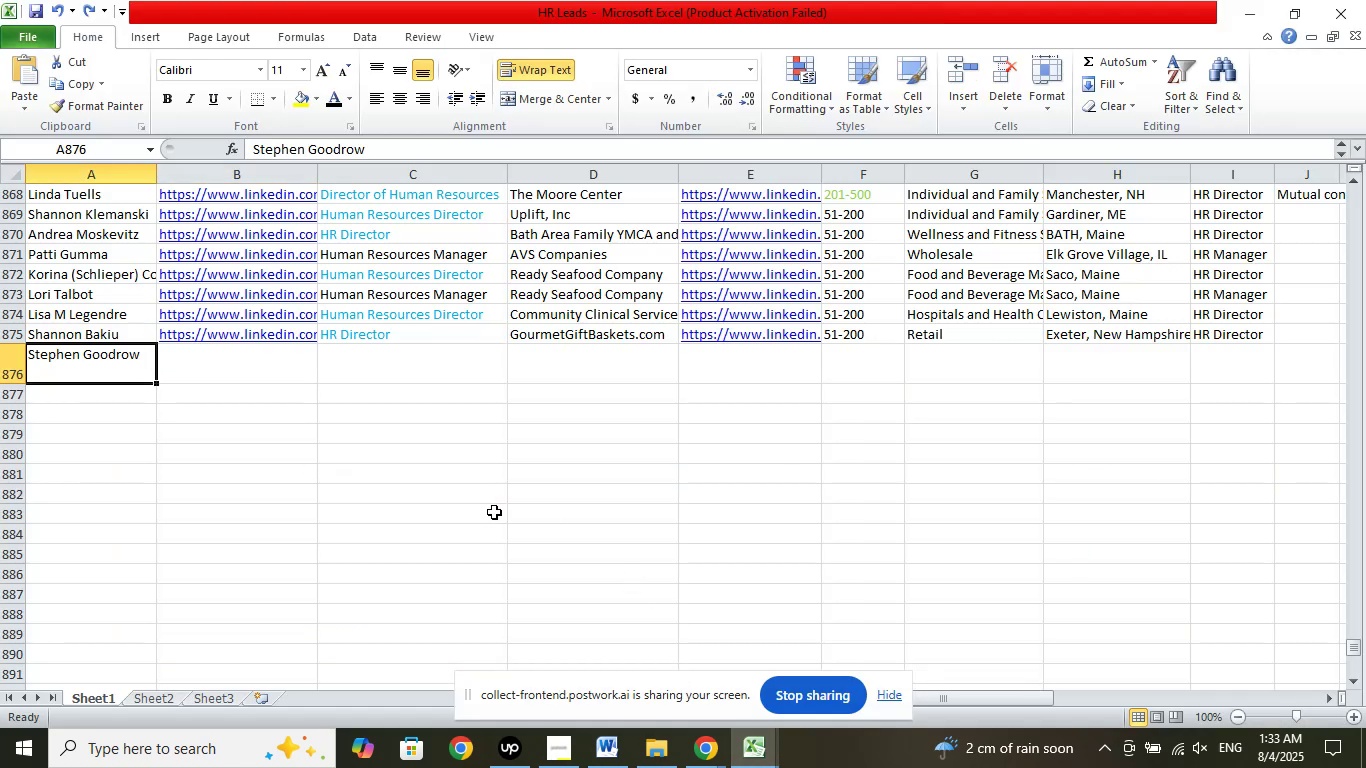 
key(Control+Z)
 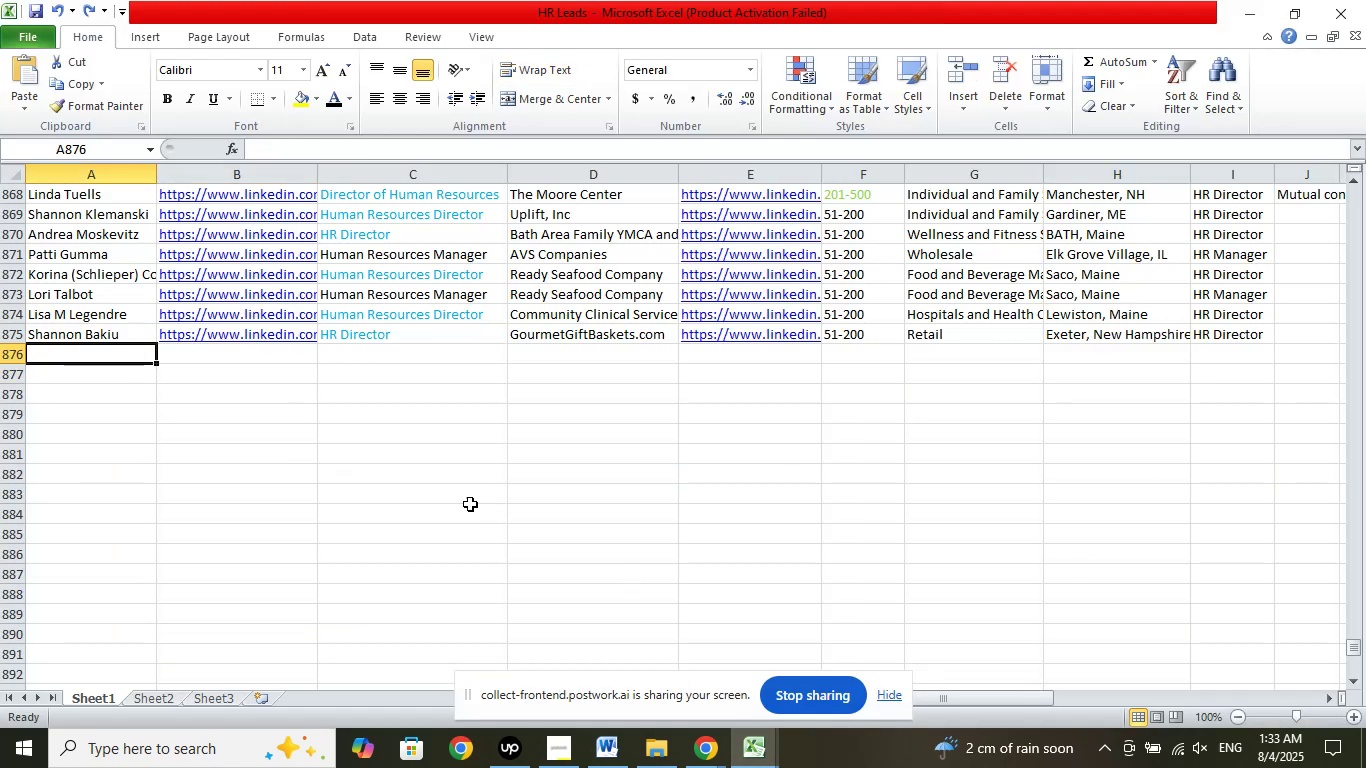 
left_click_drag(start_coordinate=[364, 500], to_coordinate=[359, 497])
 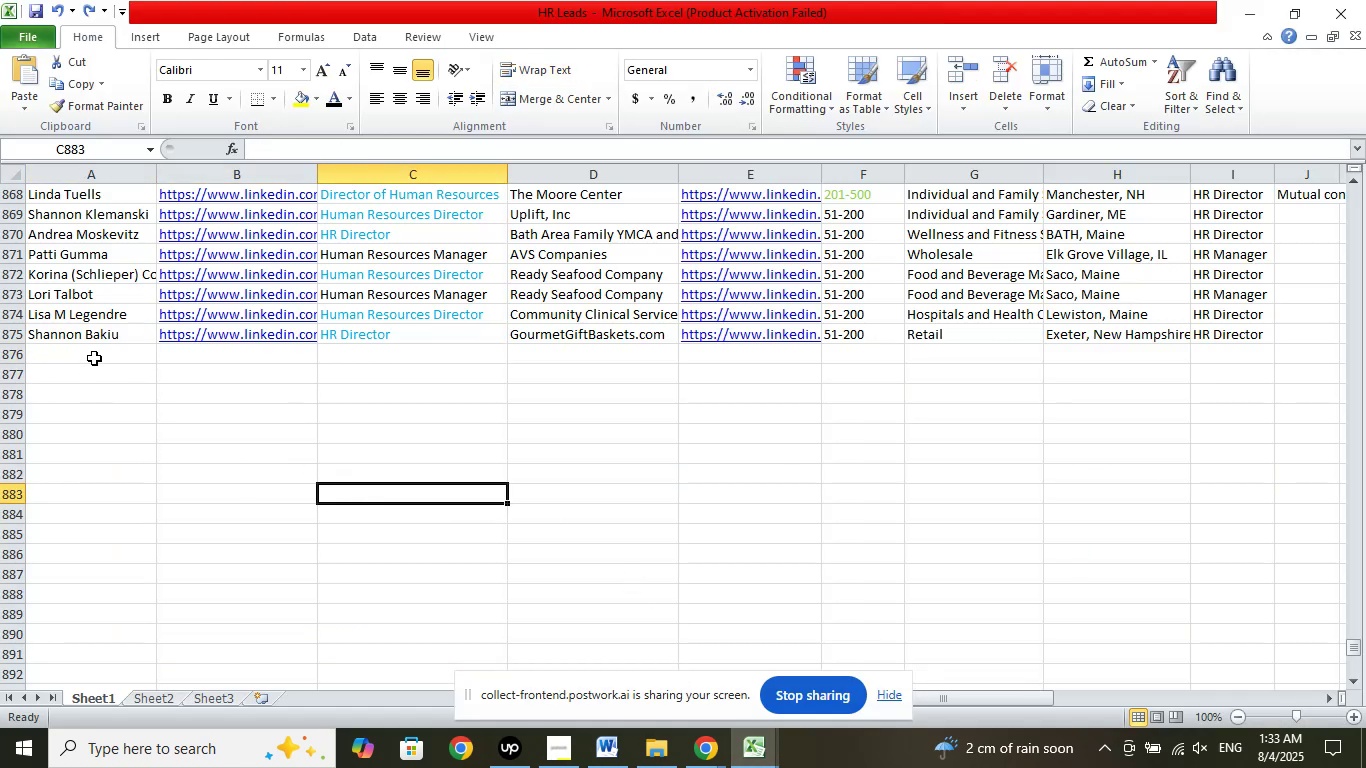 
left_click([94, 358])
 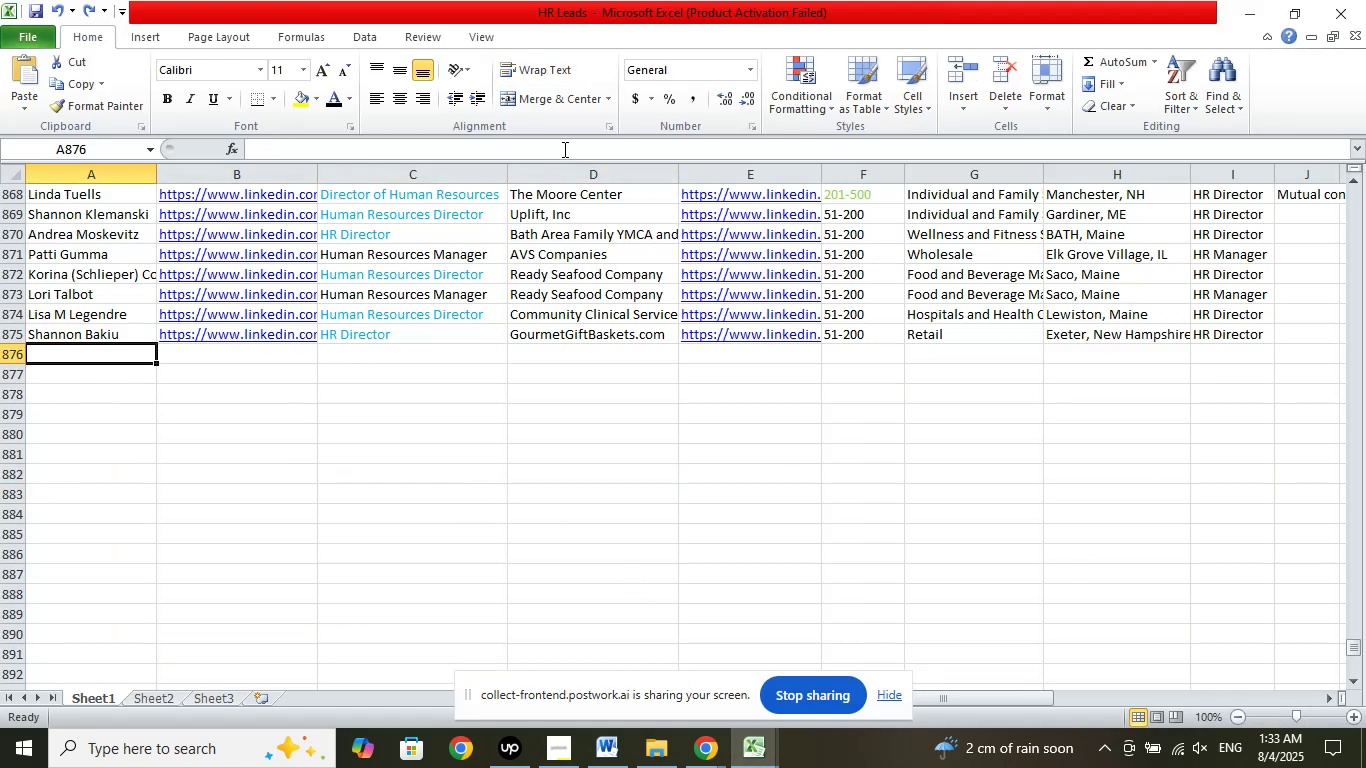 
left_click([569, 145])
 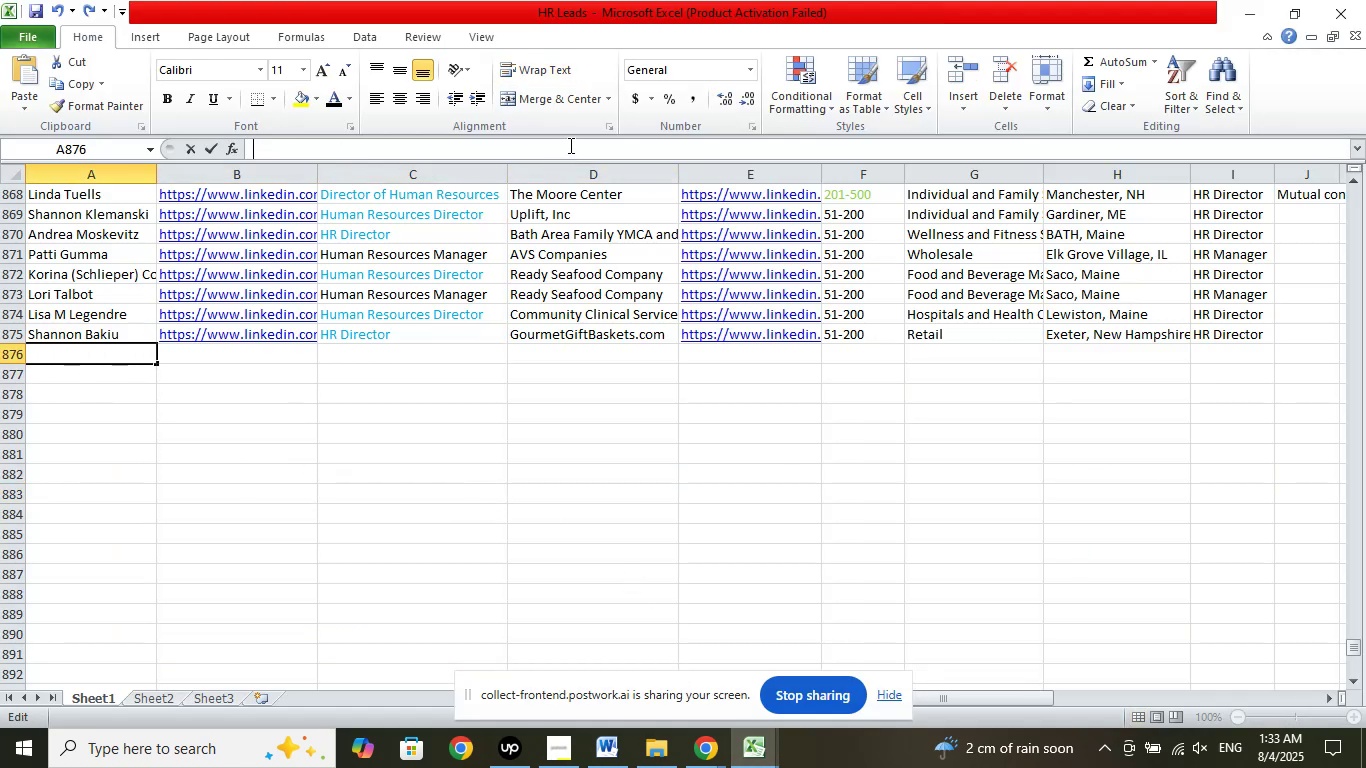 
right_click([569, 145])
 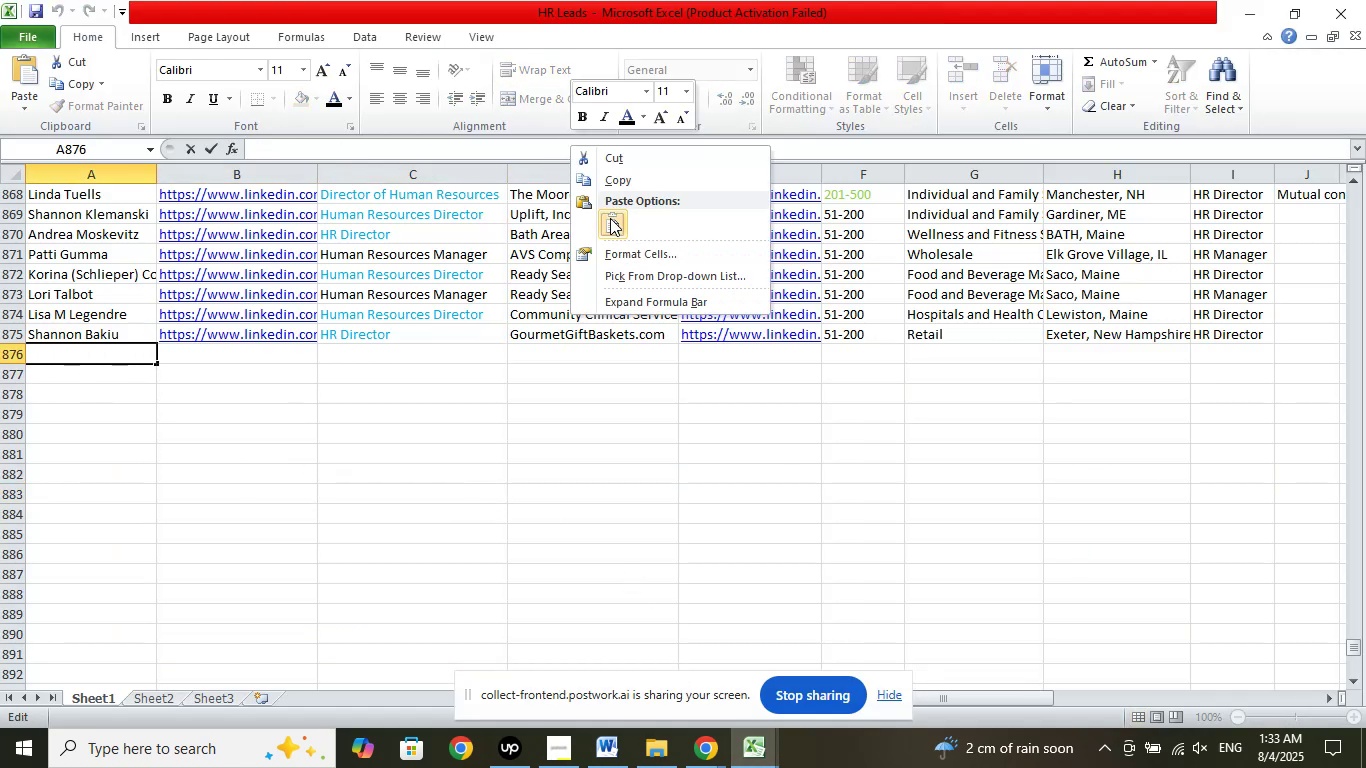 
left_click([612, 219])
 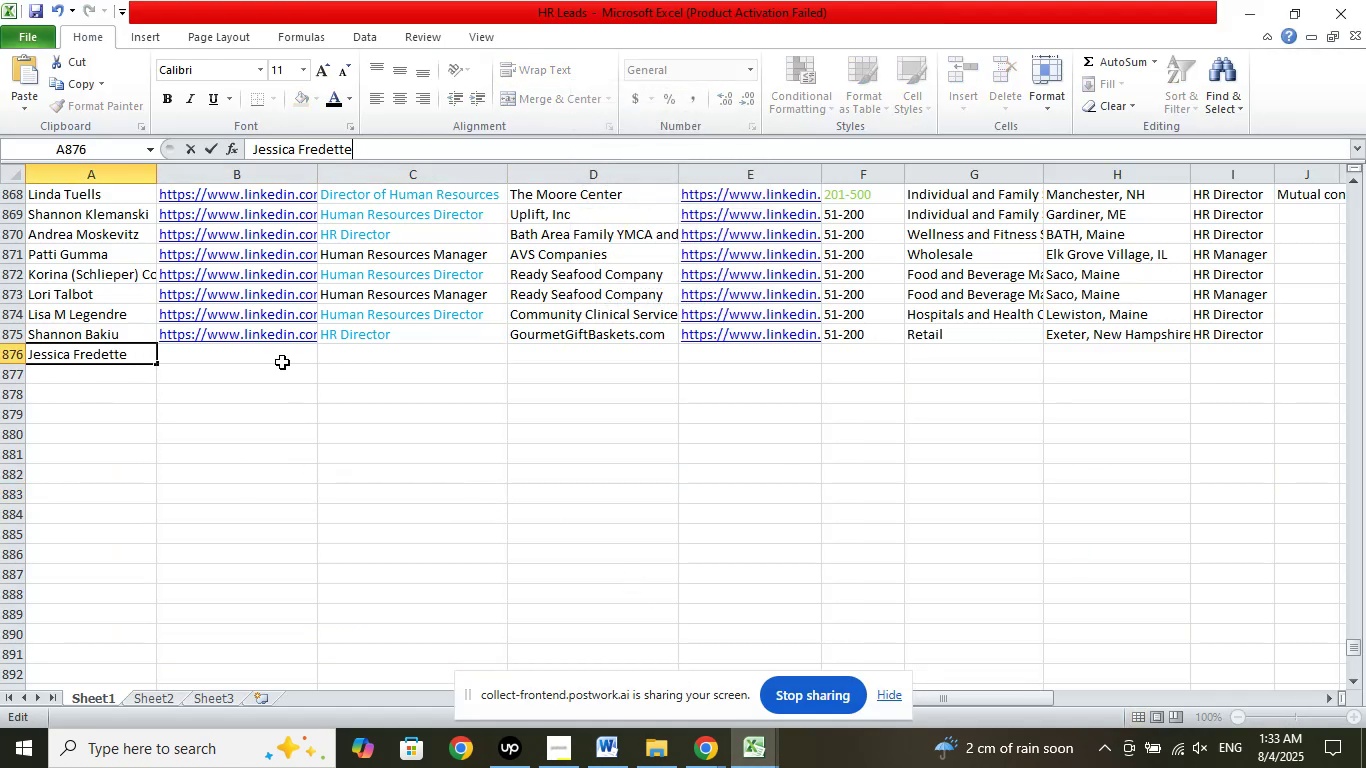 
left_click([282, 362])
 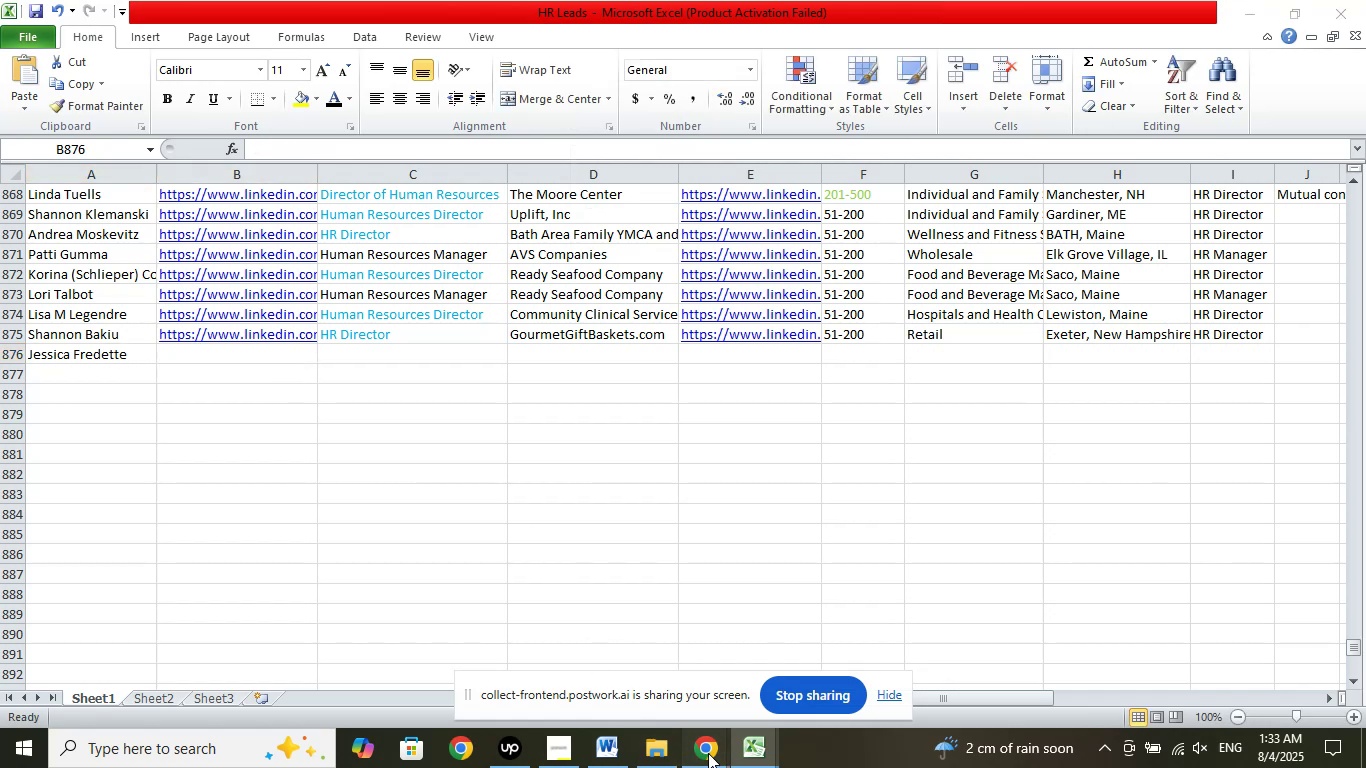 
double_click([608, 686])
 